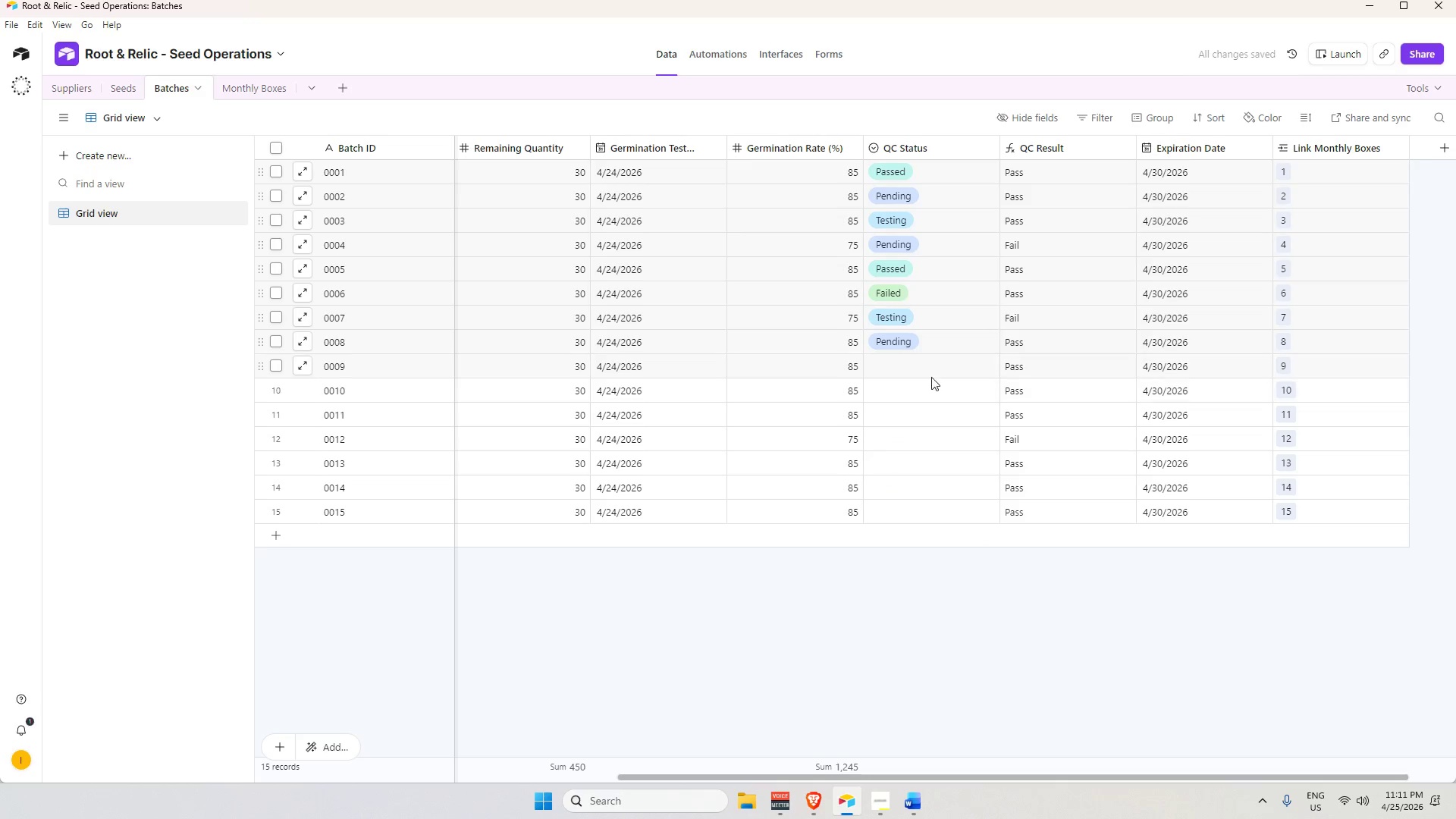 
double_click([930, 369])
 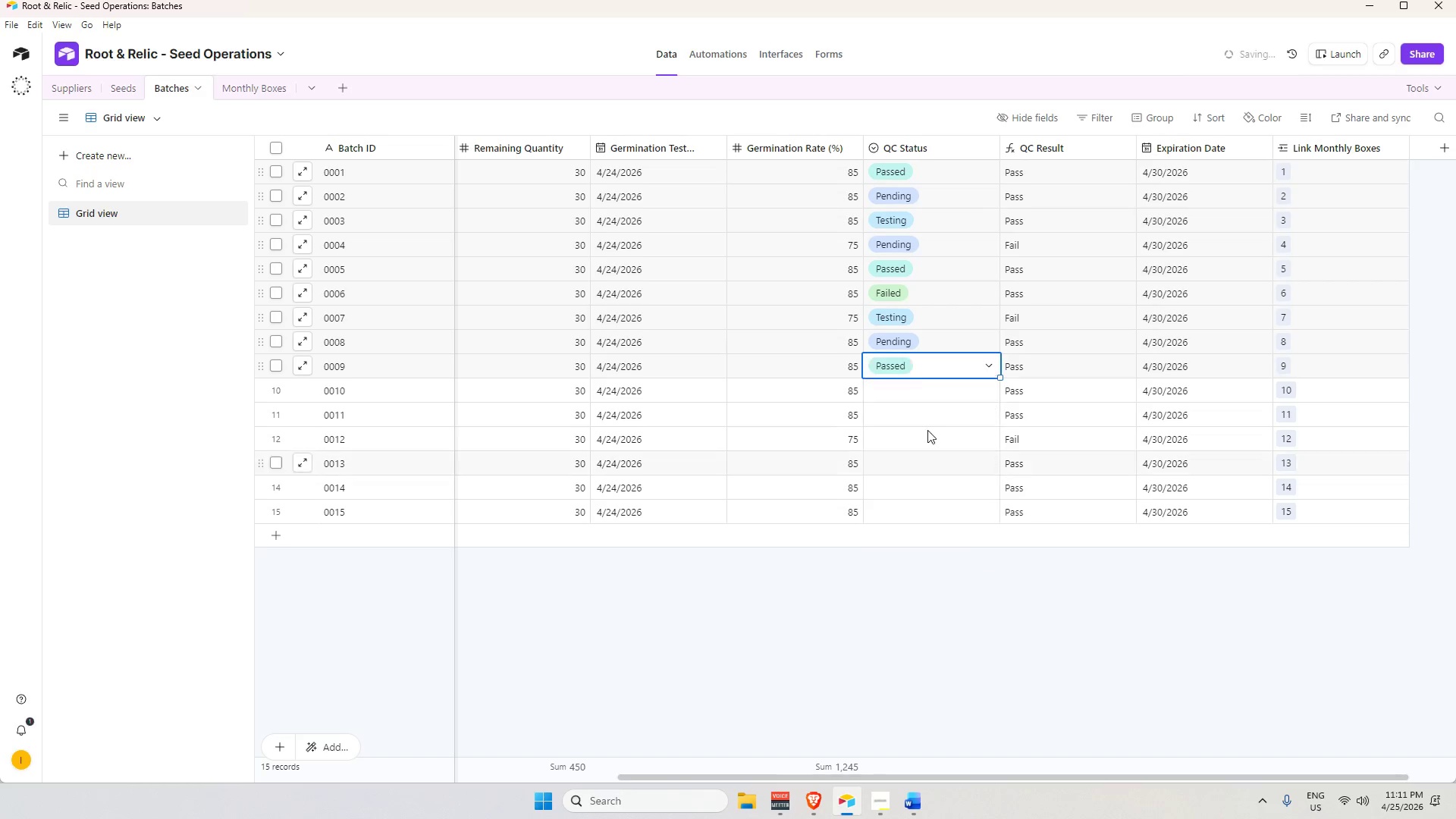 
double_click([918, 381])
 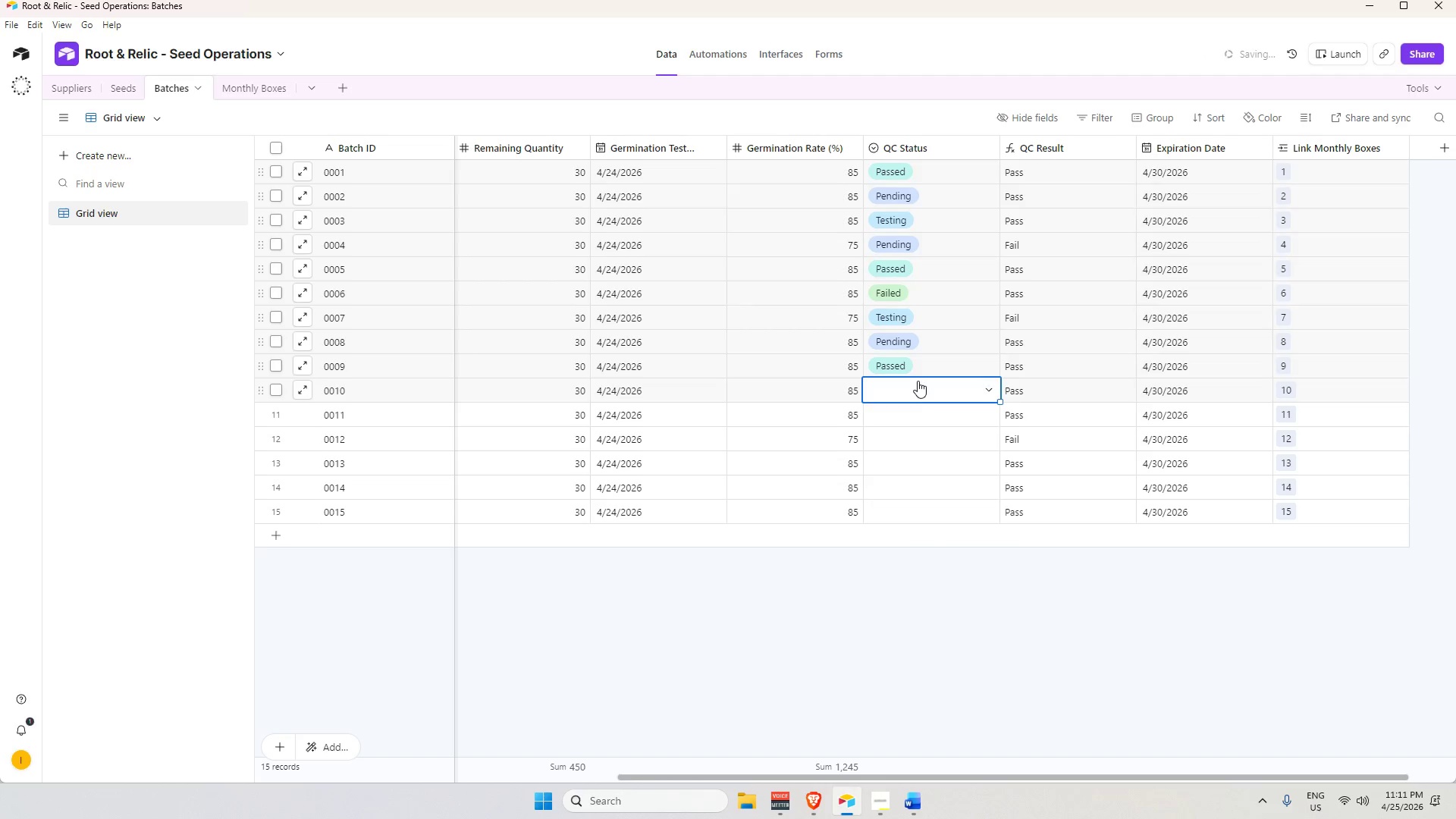 
triple_click([918, 381])
 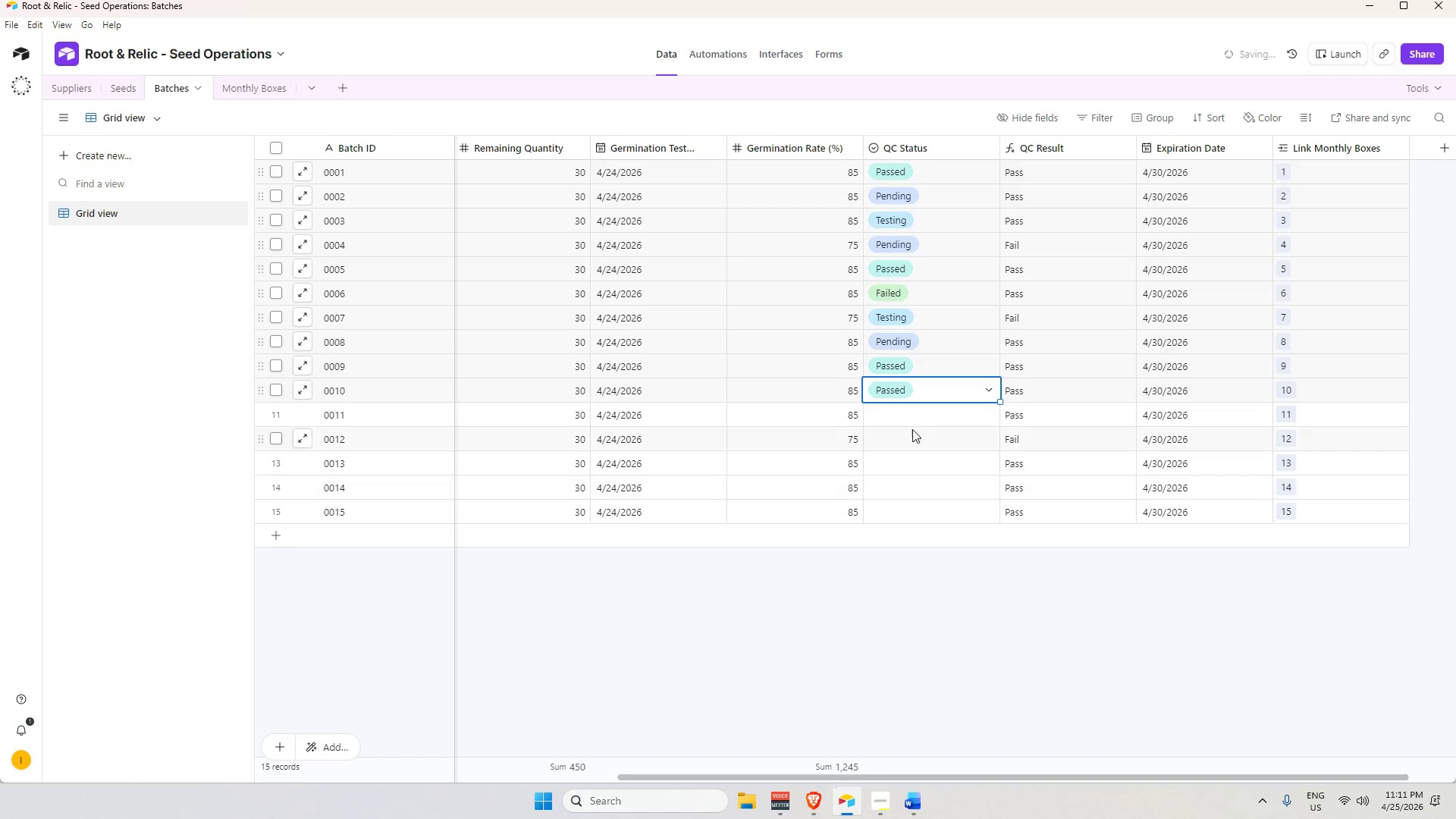 
double_click([912, 417])
 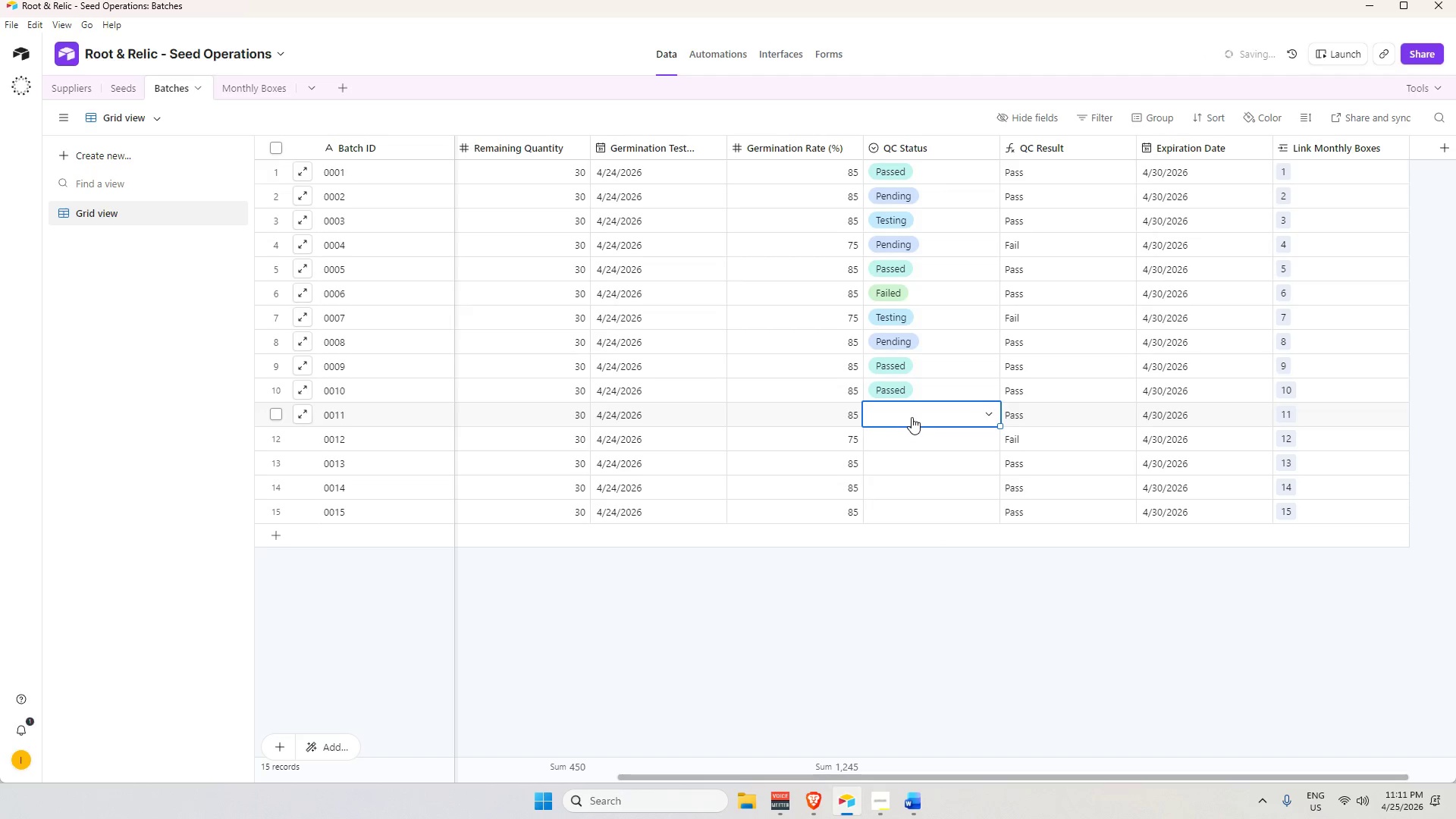 
triple_click([912, 417])
 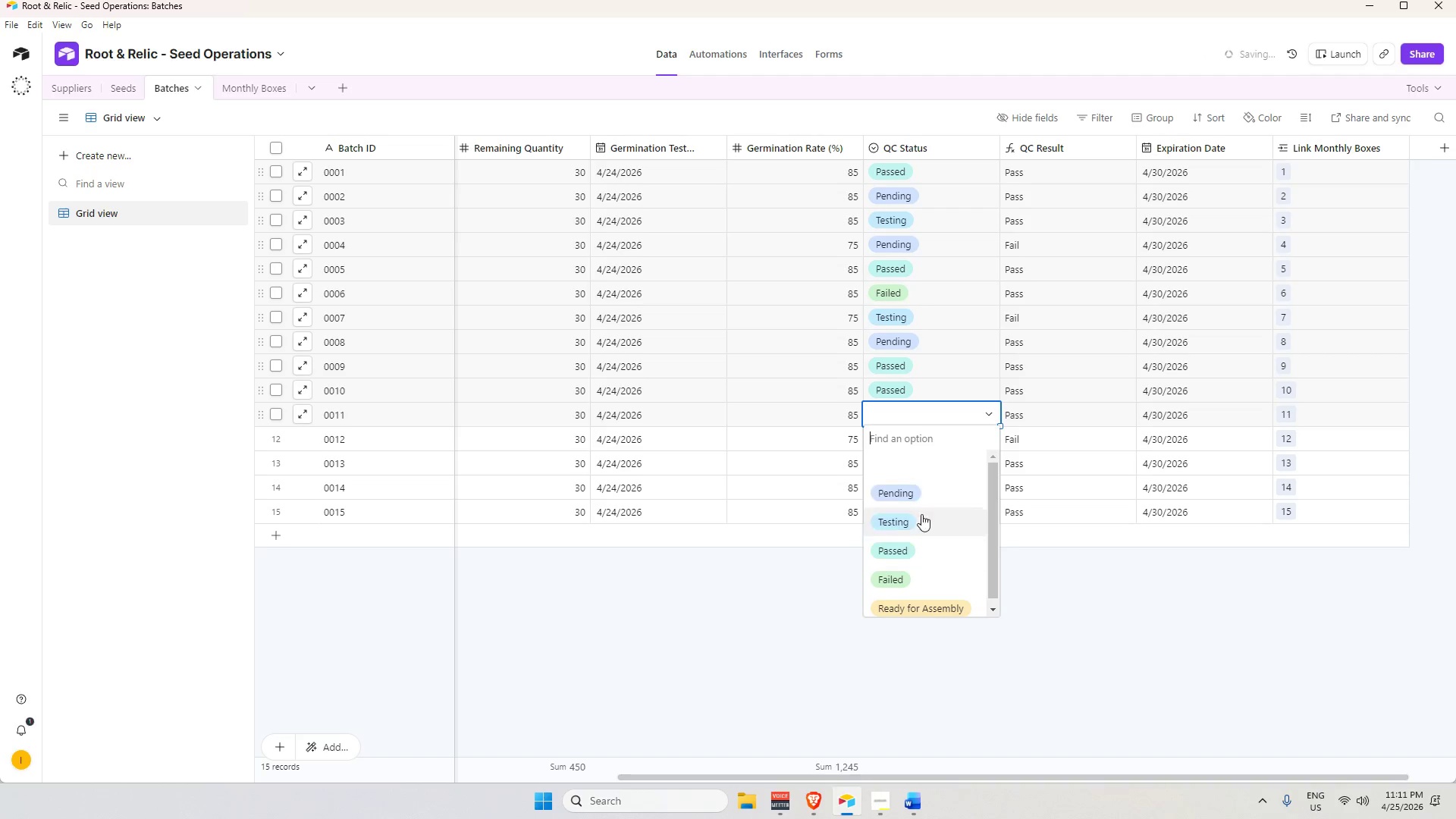 
left_click([922, 486])
 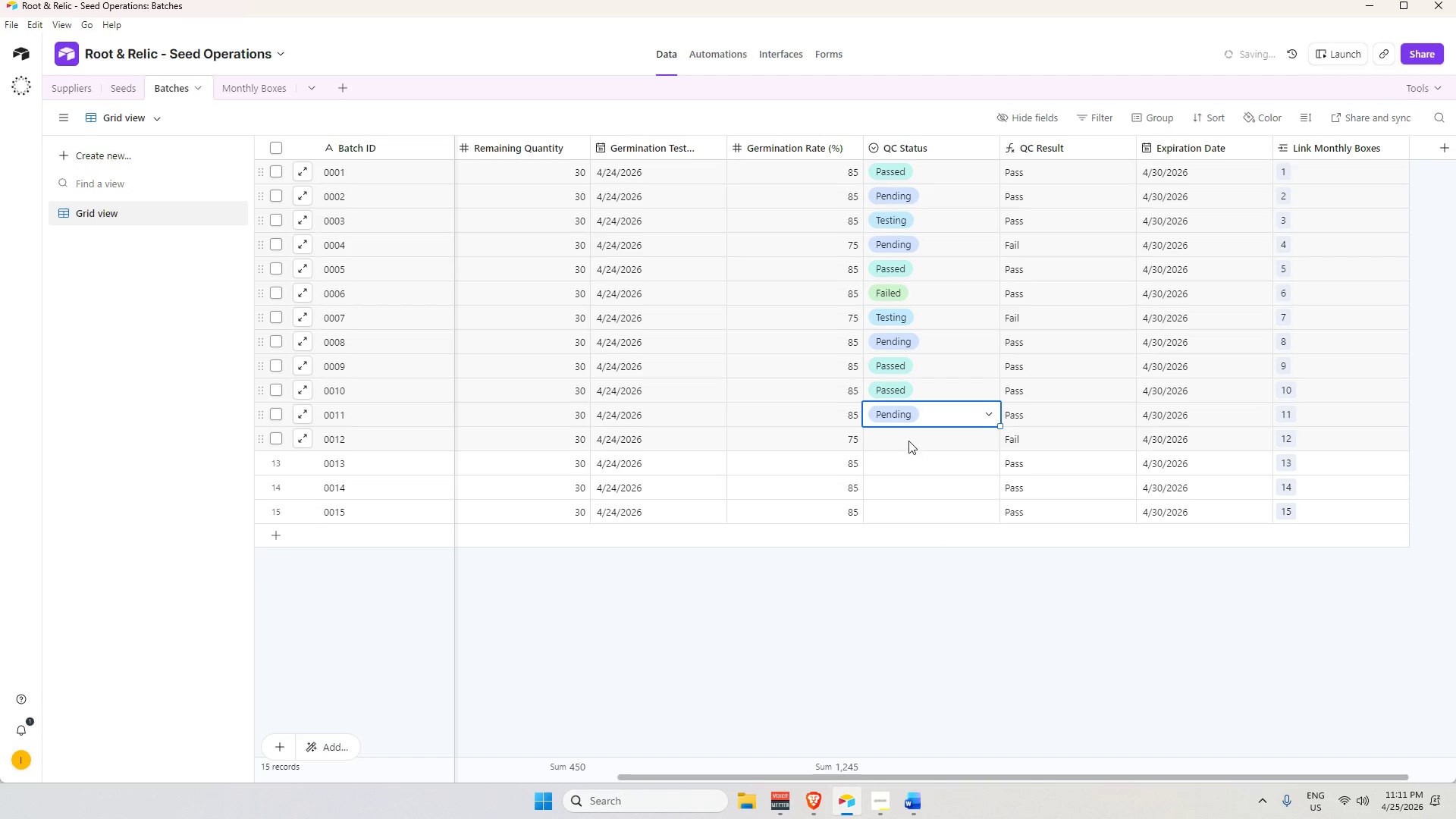 
double_click([908, 441])
 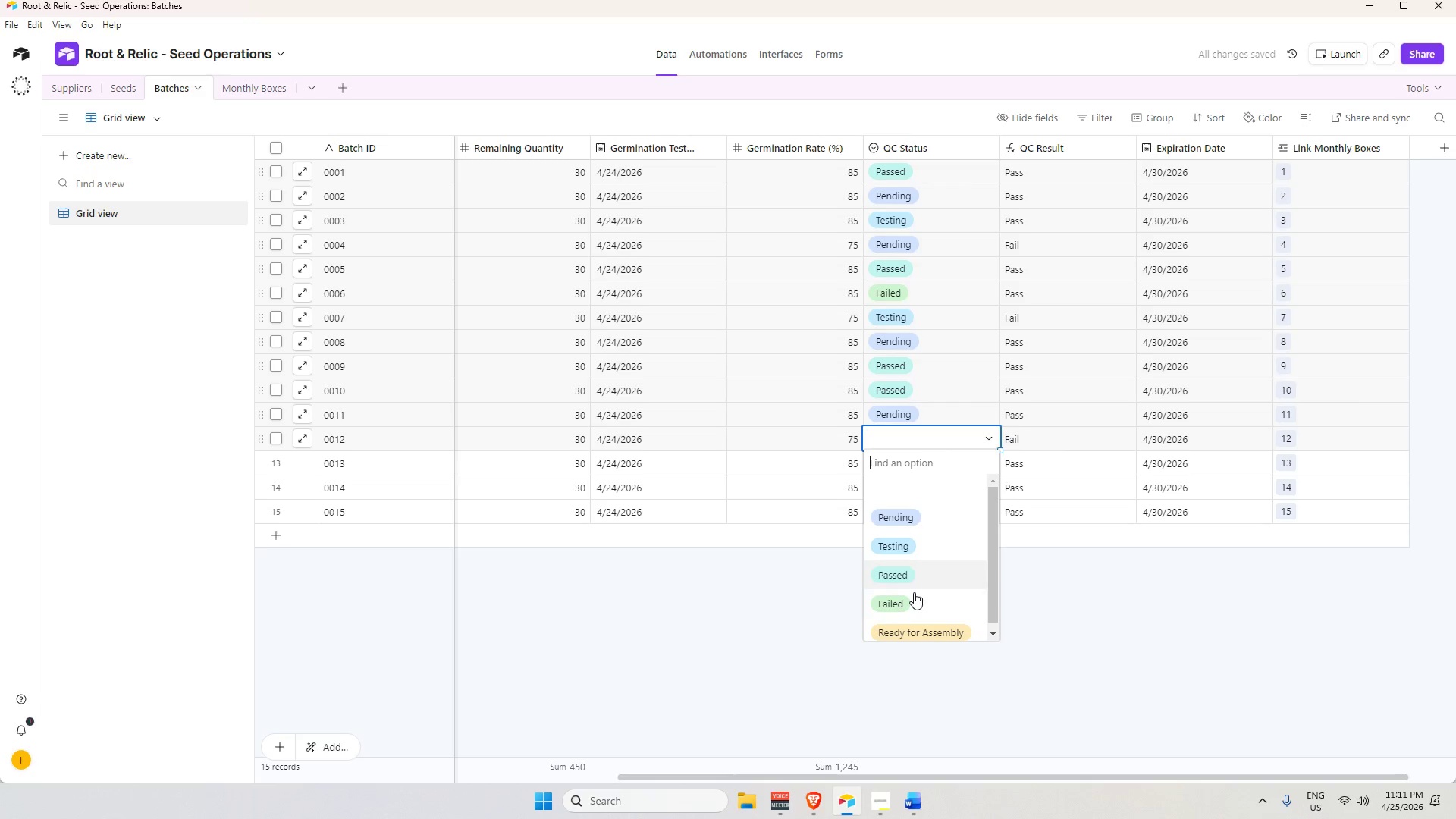 
left_click([913, 594])
 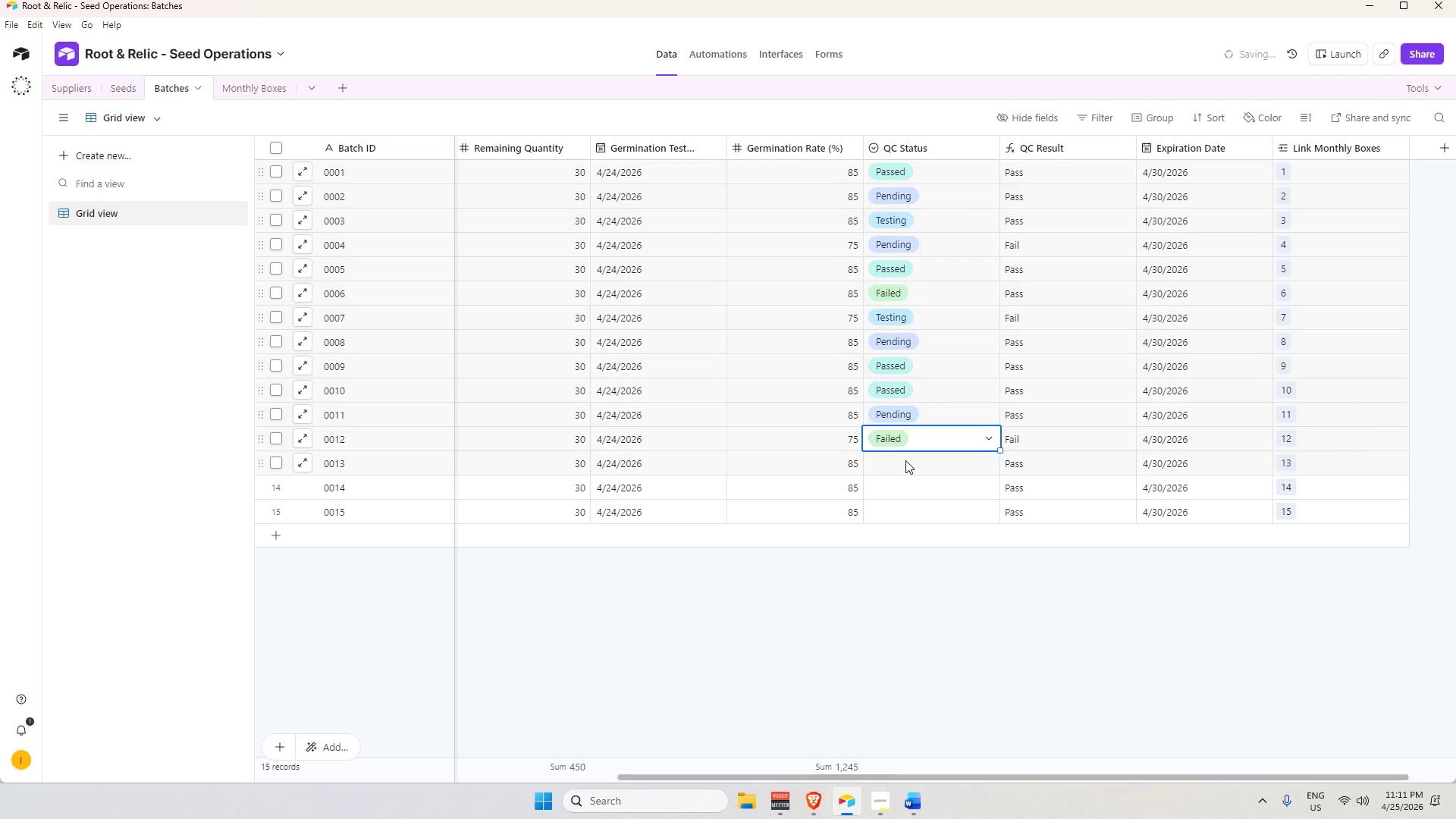 
triple_click([905, 461])
 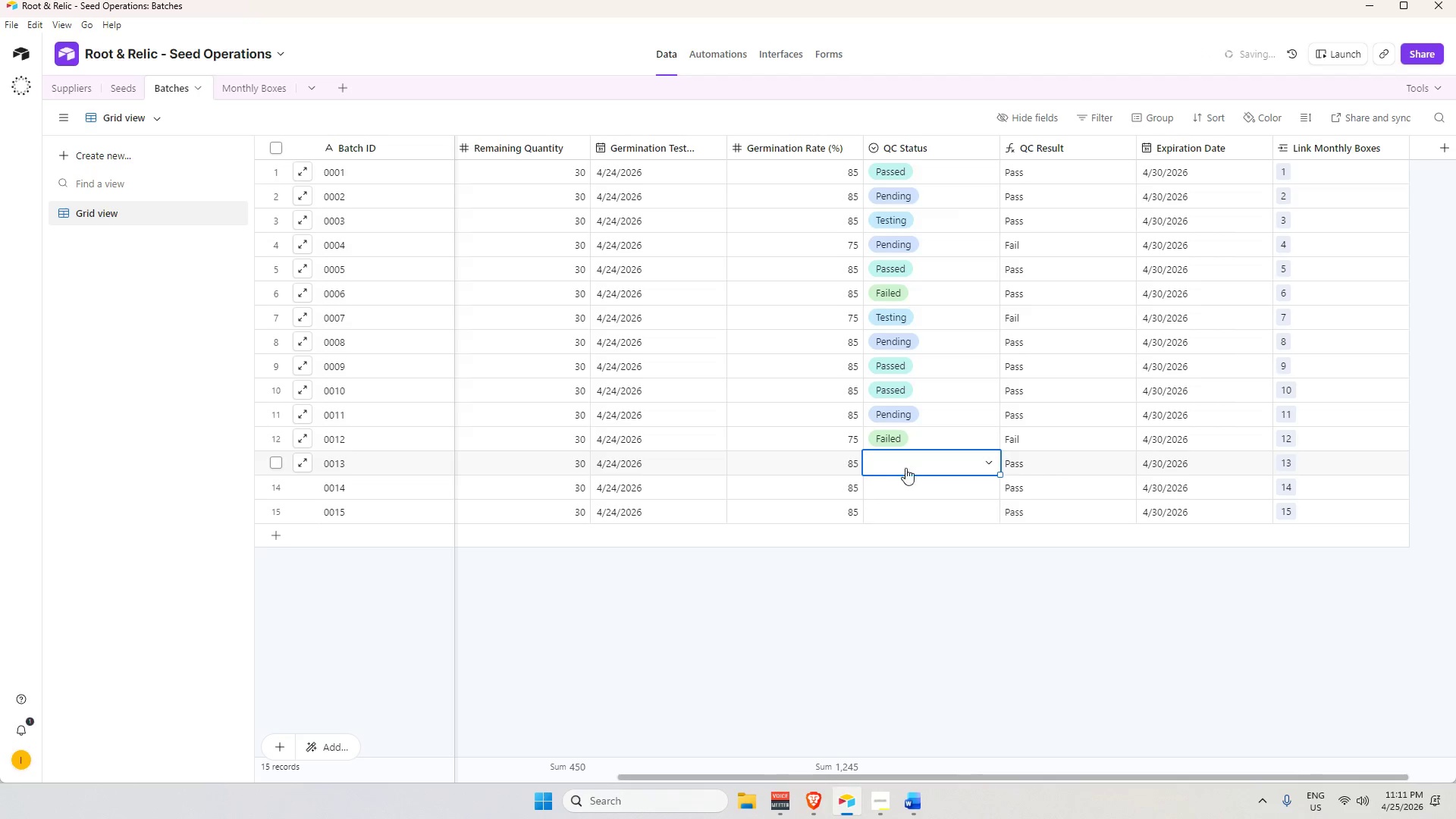 
mouse_move([931, 556])
 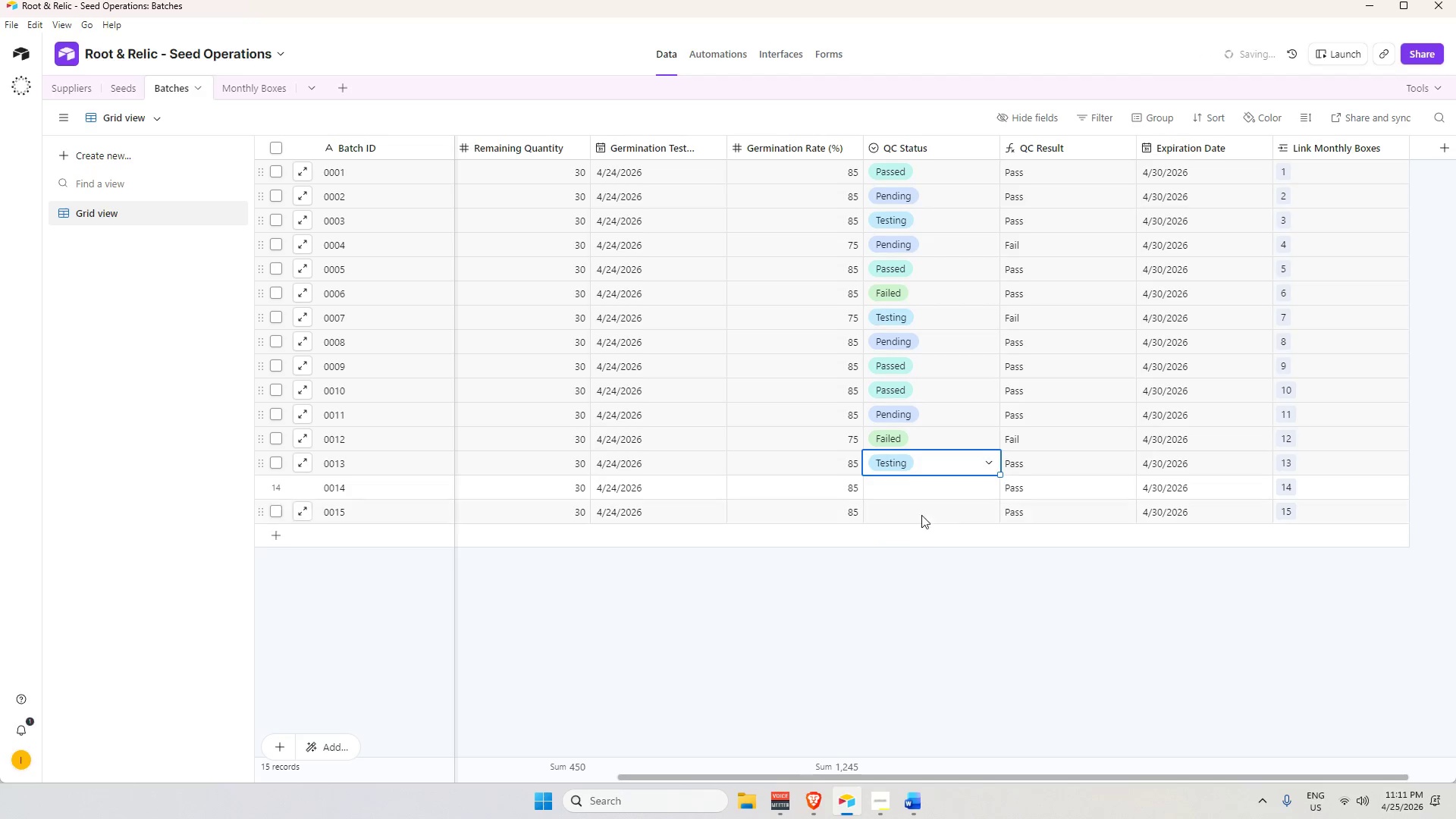 
left_click([908, 482])
 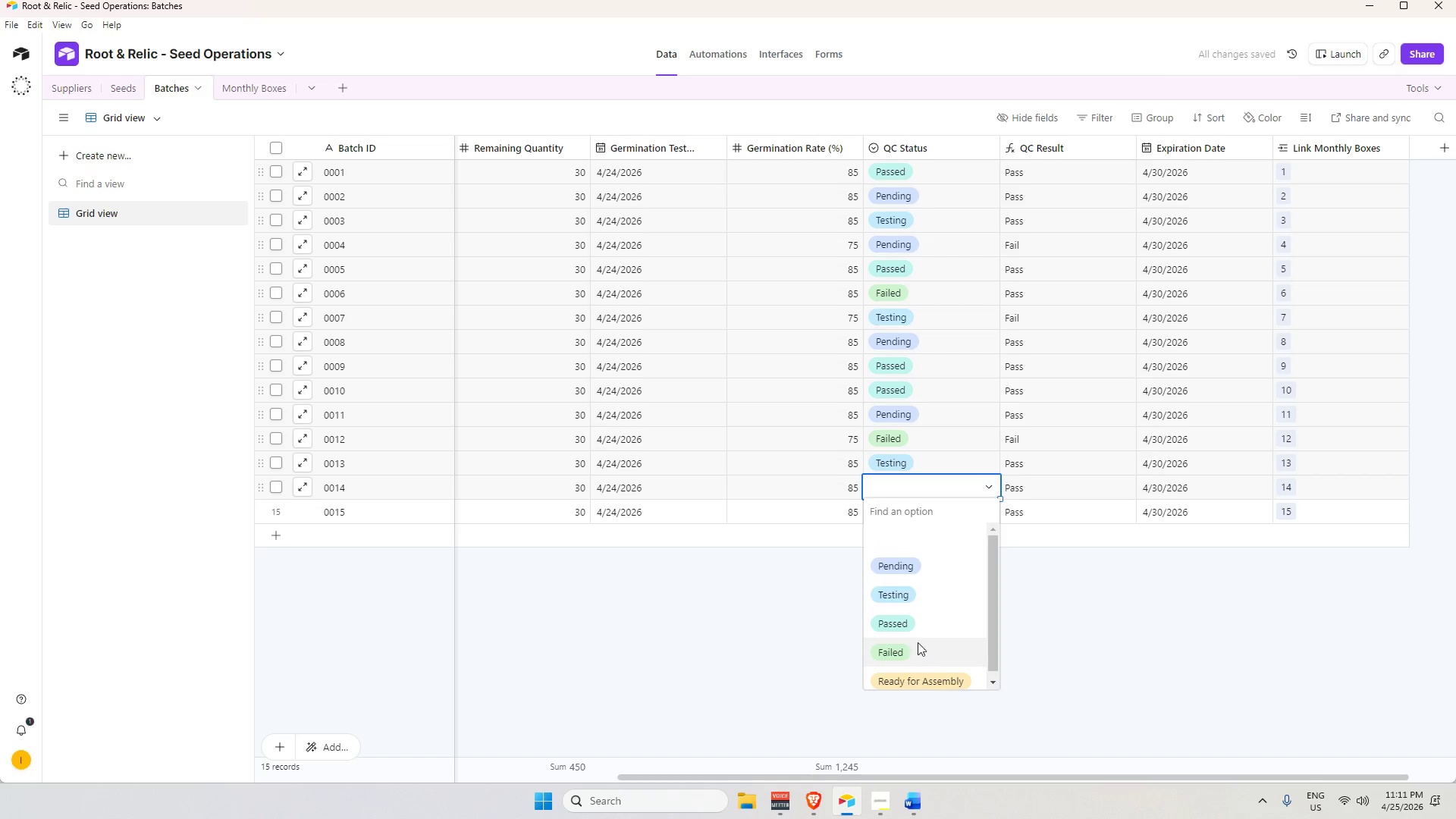 
double_click([905, 519])
 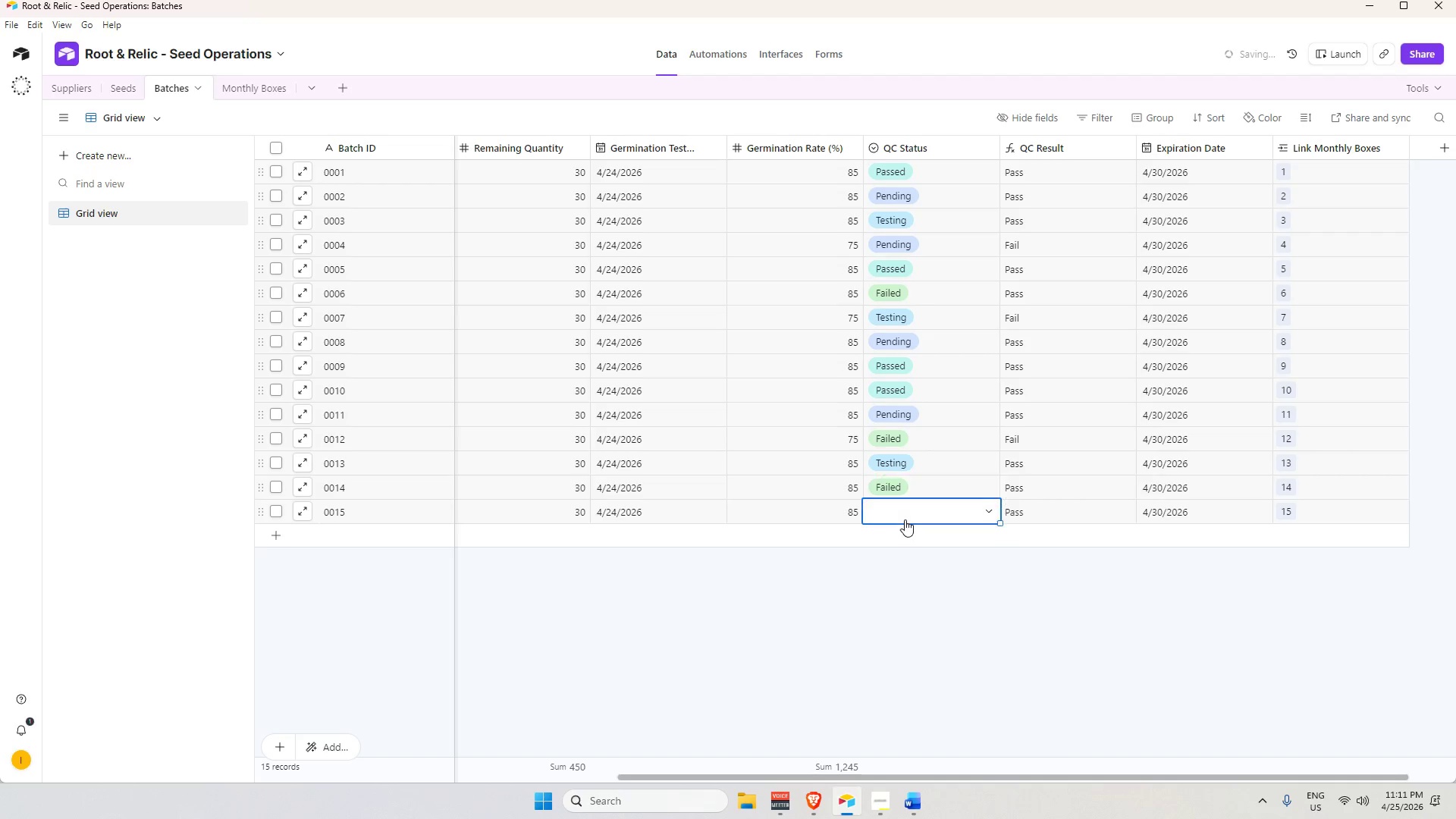 
triple_click([905, 519])
 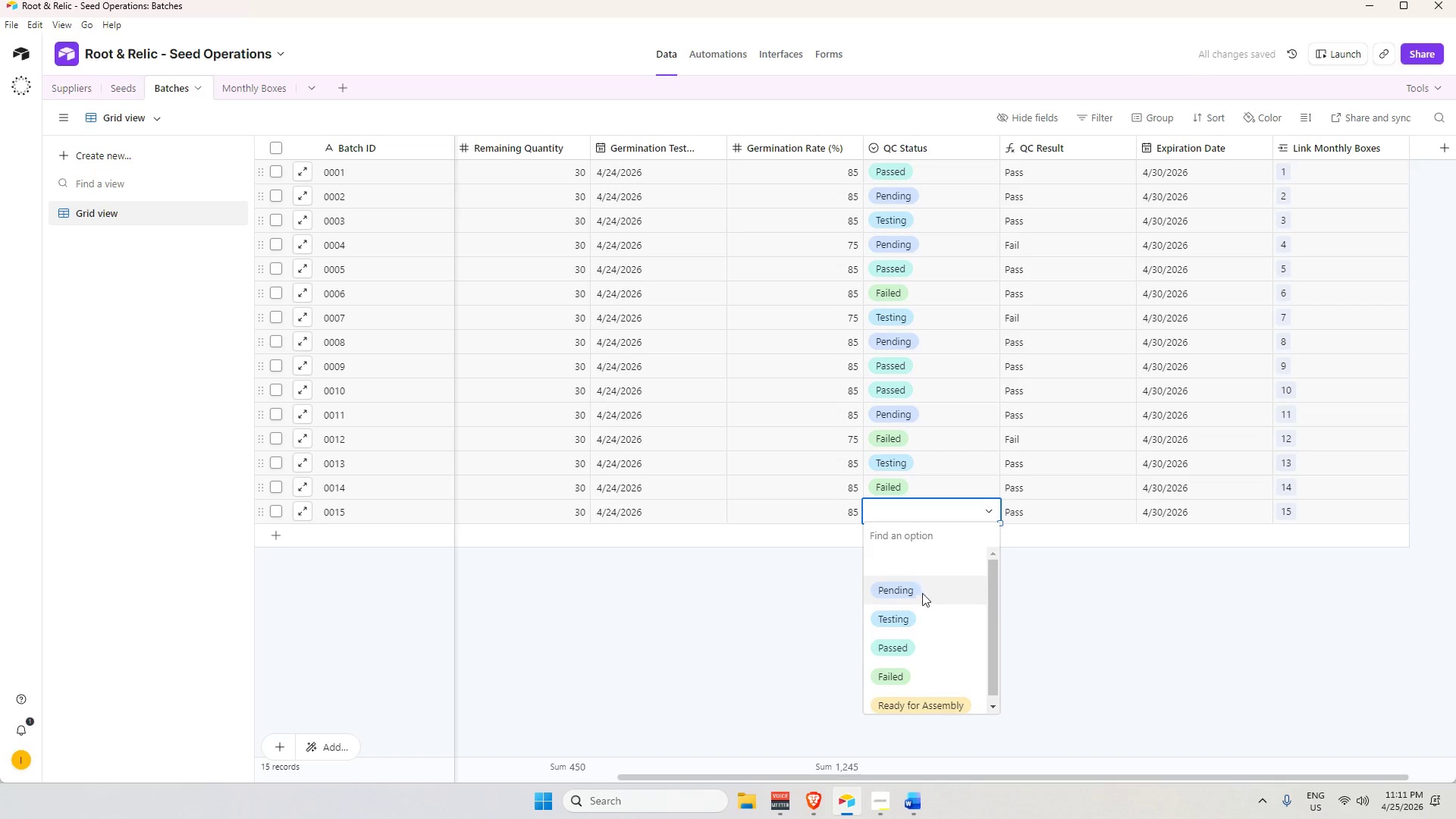 
double_click([1050, 660])
 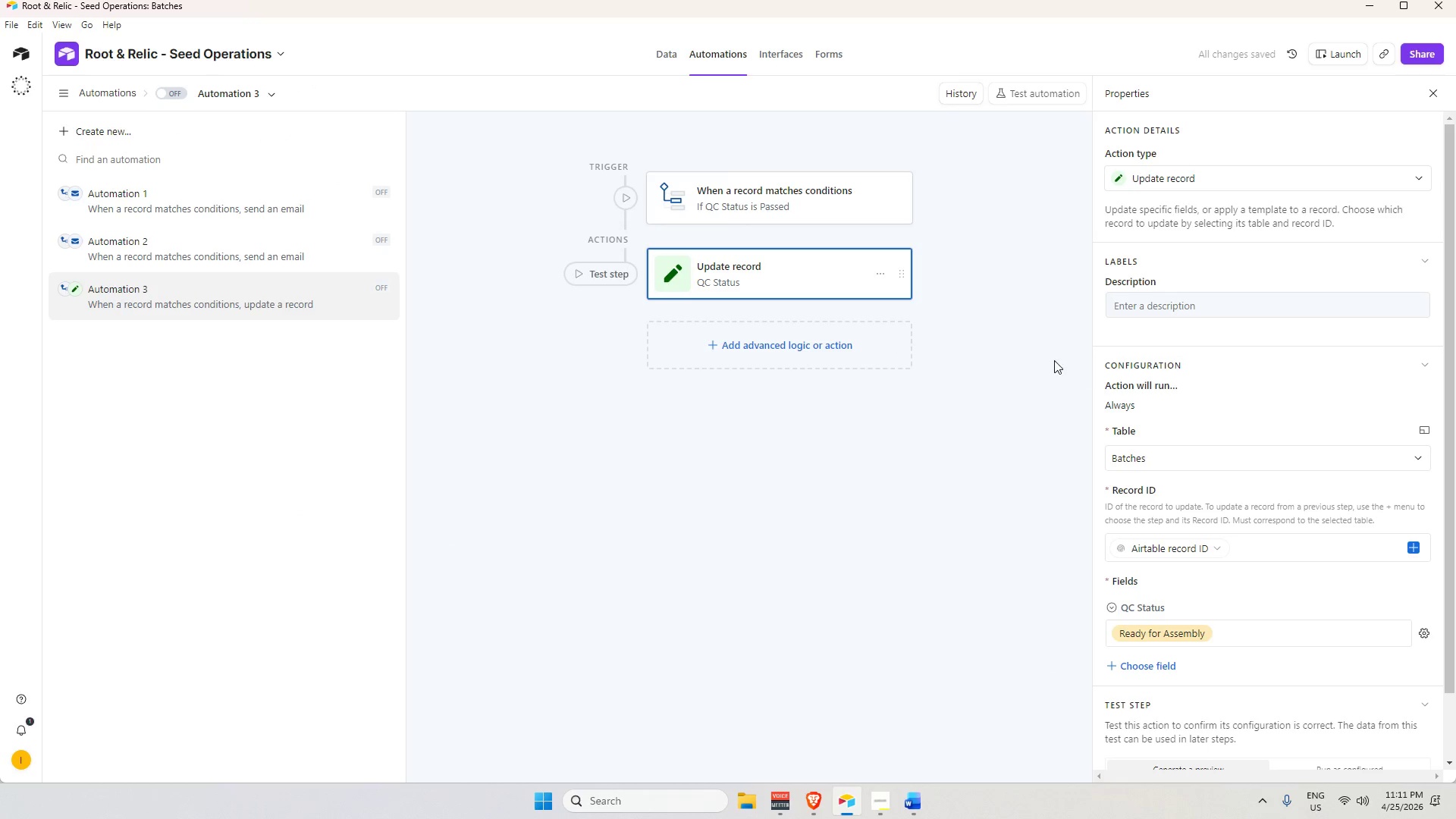 
scroll: coordinate [1260, 710], scroll_direction: down, amount: 4.0
 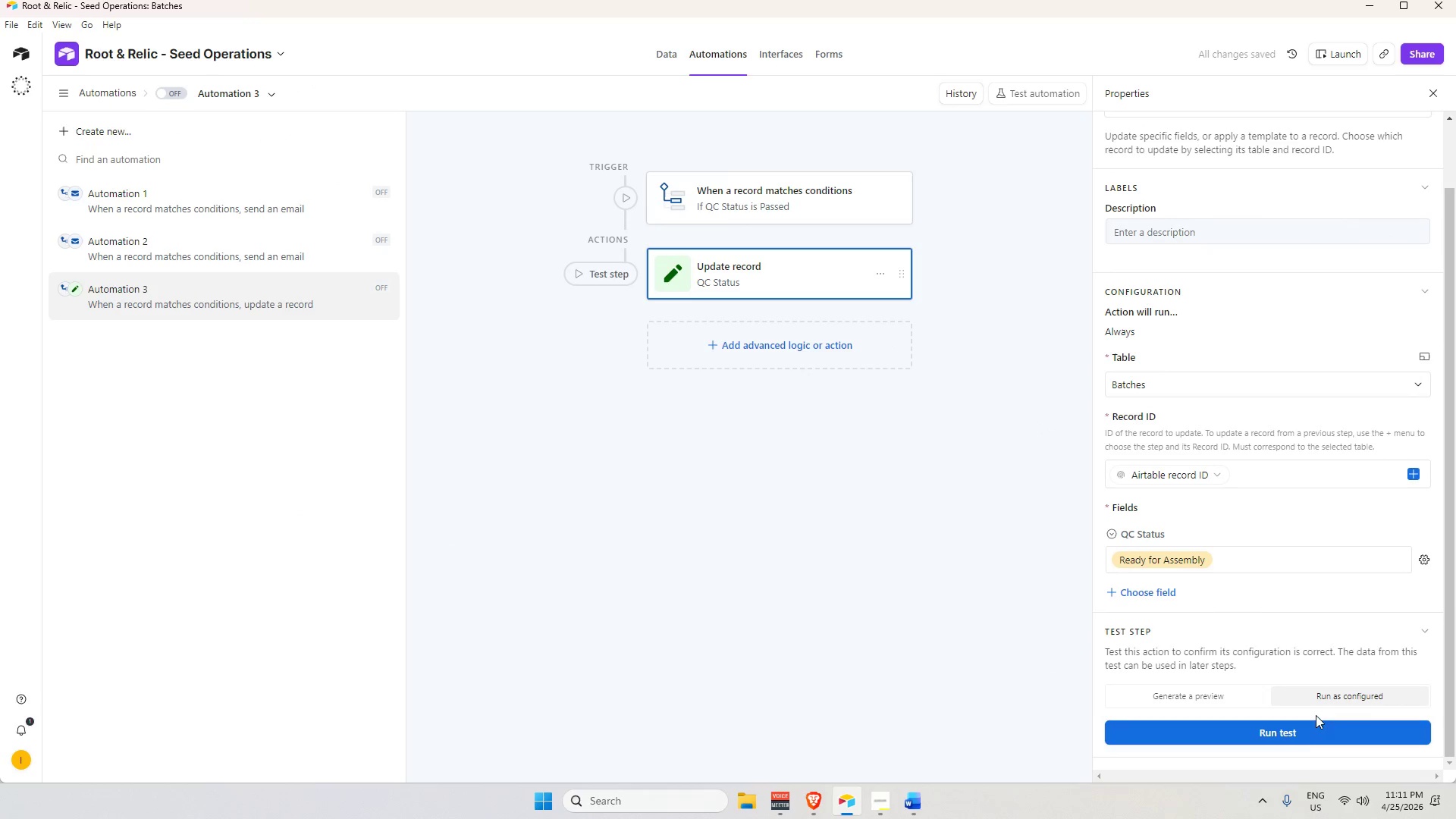 
double_click([1304, 730])
 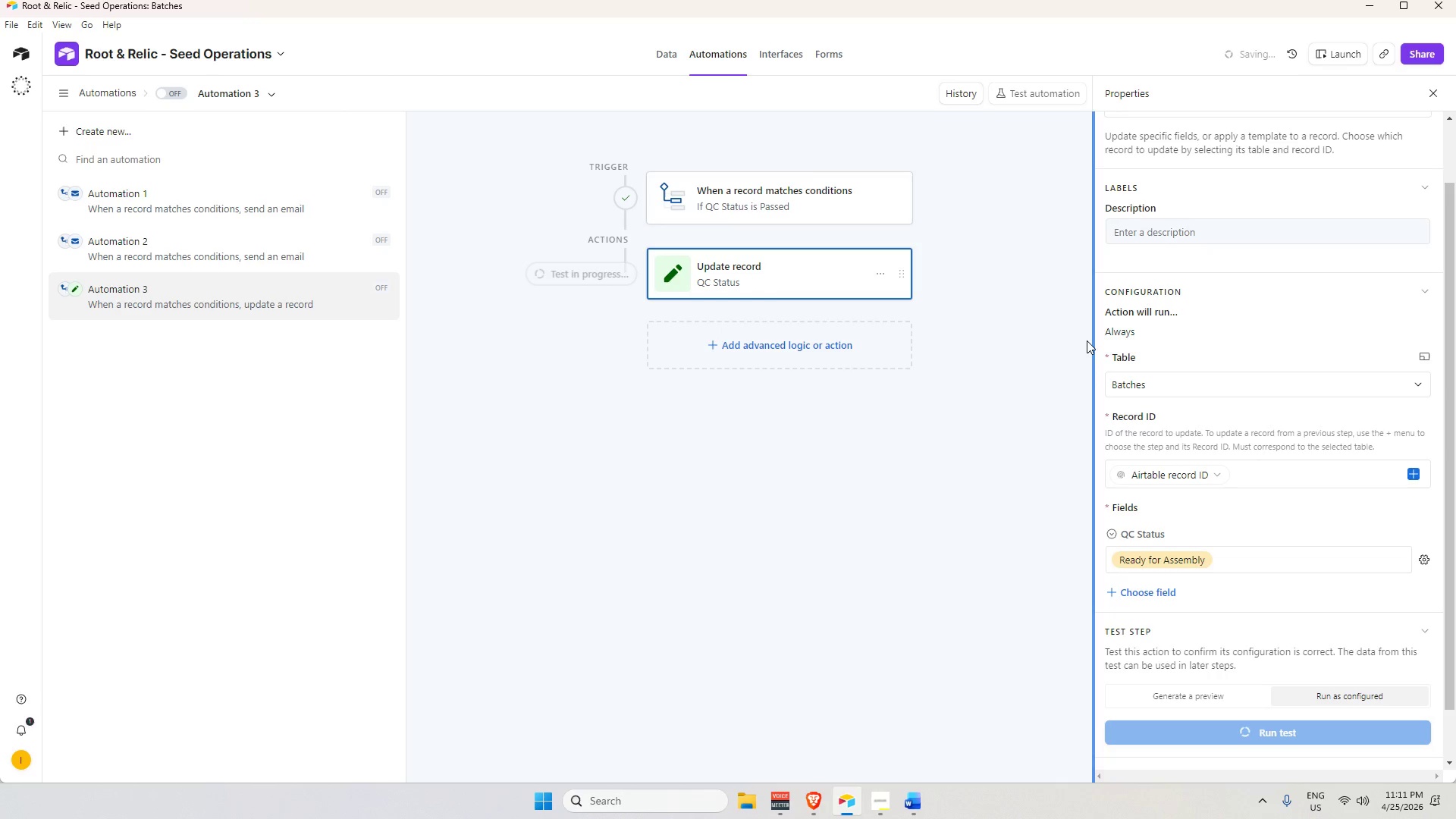 
wait(5.05)
 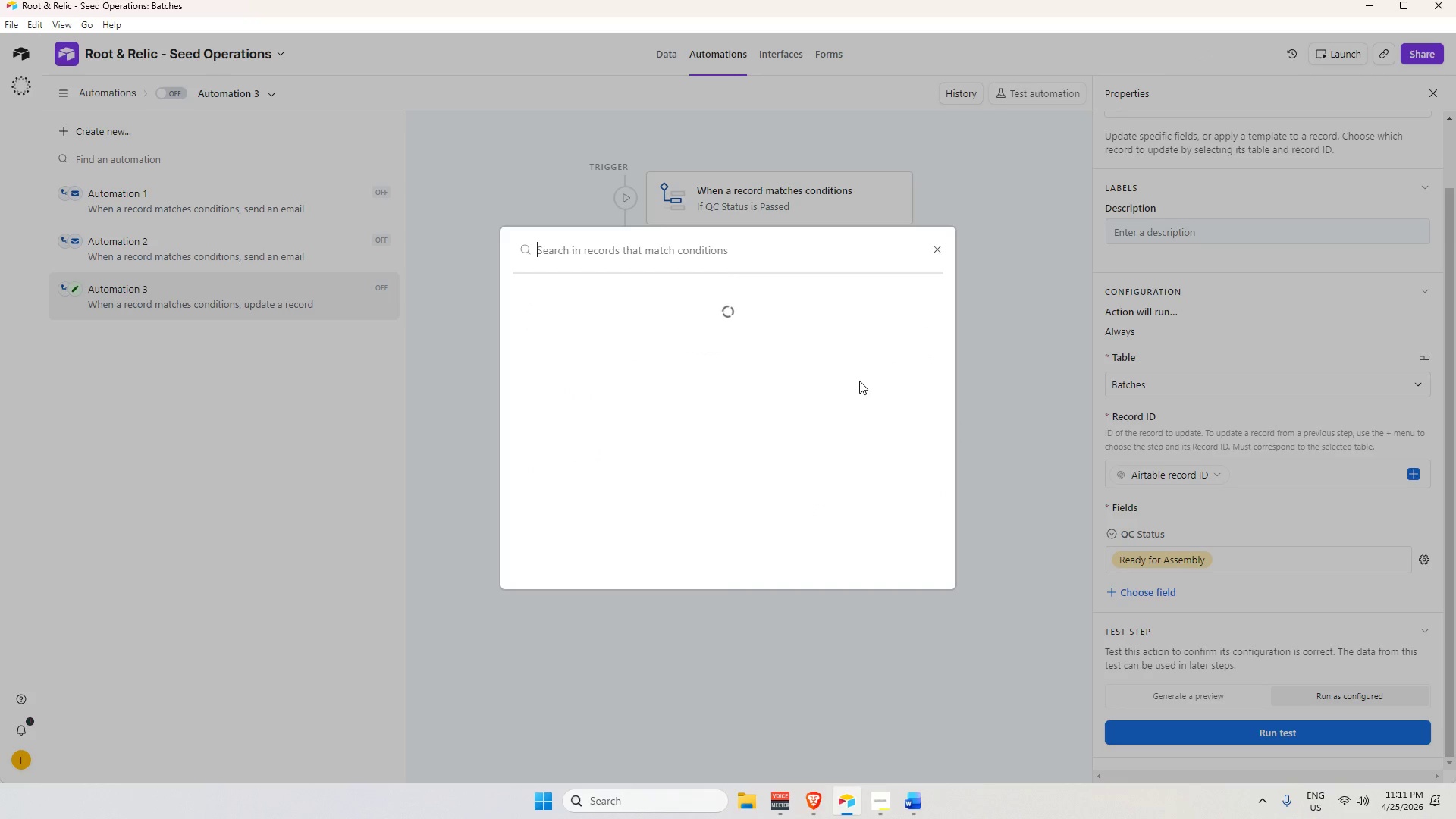 
scroll: coordinate [1231, 457], scroll_direction: up, amount: 4.0
 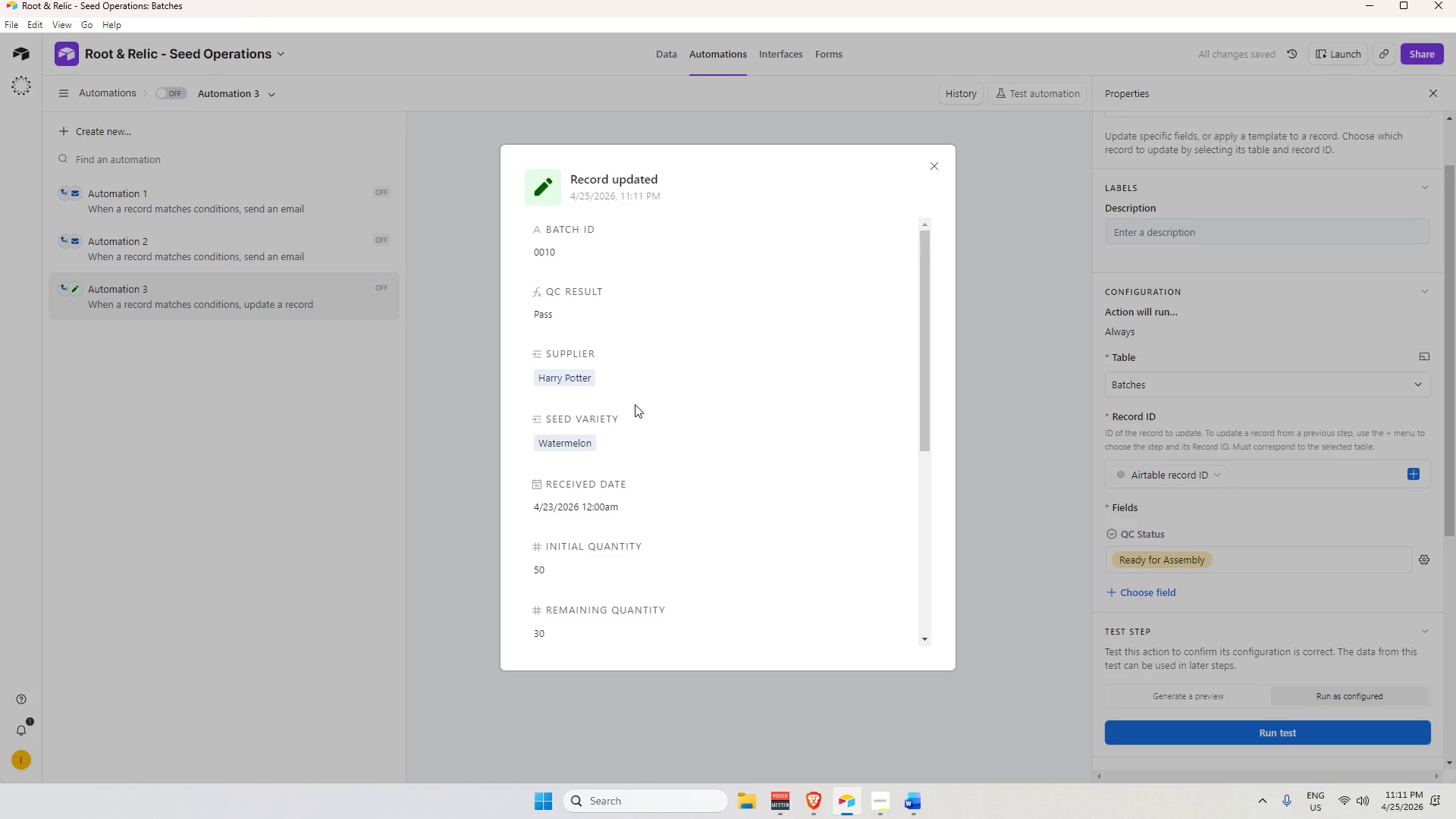 
scroll: coordinate [673, 463], scroll_direction: down, amount: 10.0
 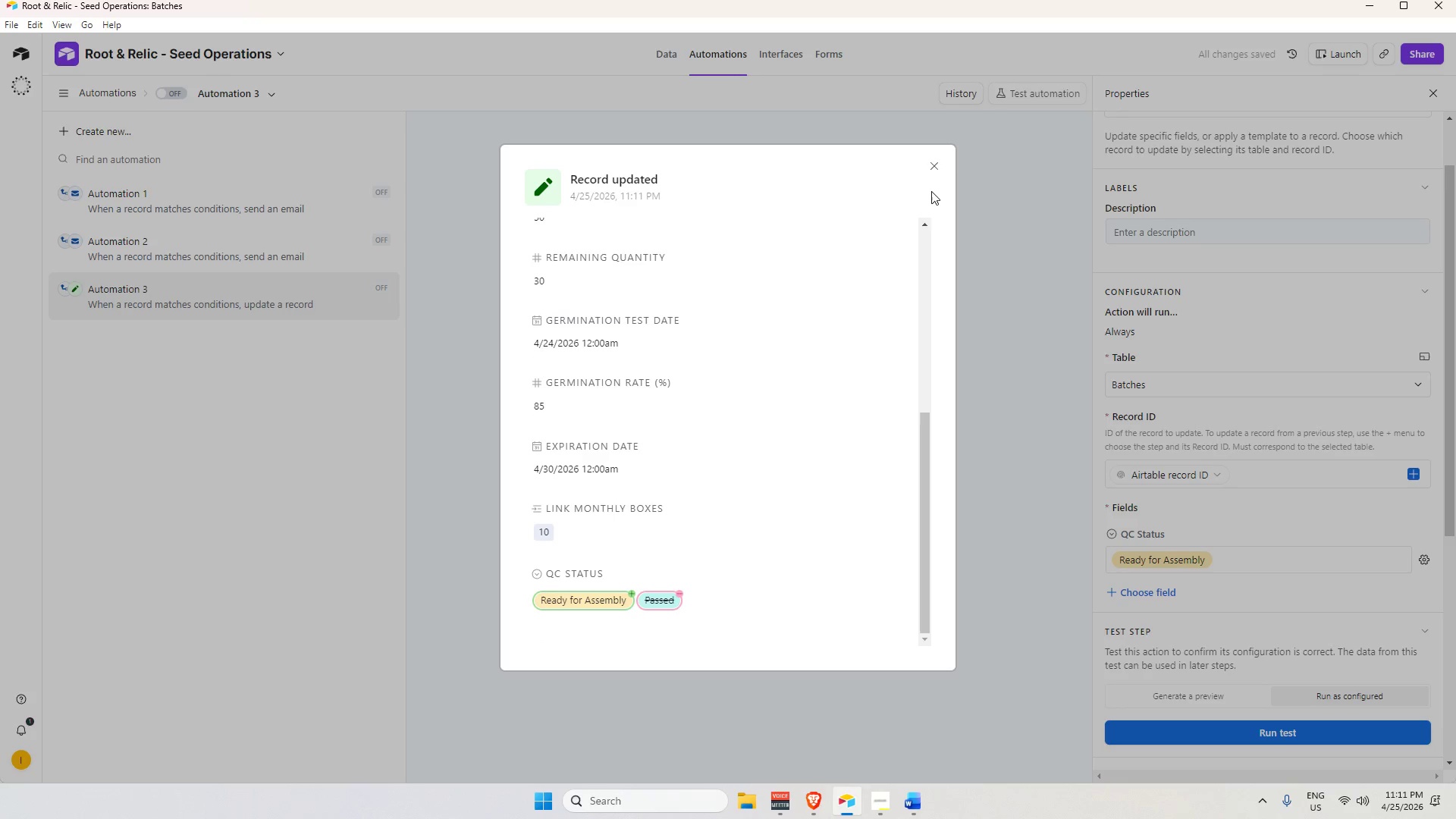 
left_click([936, 170])
 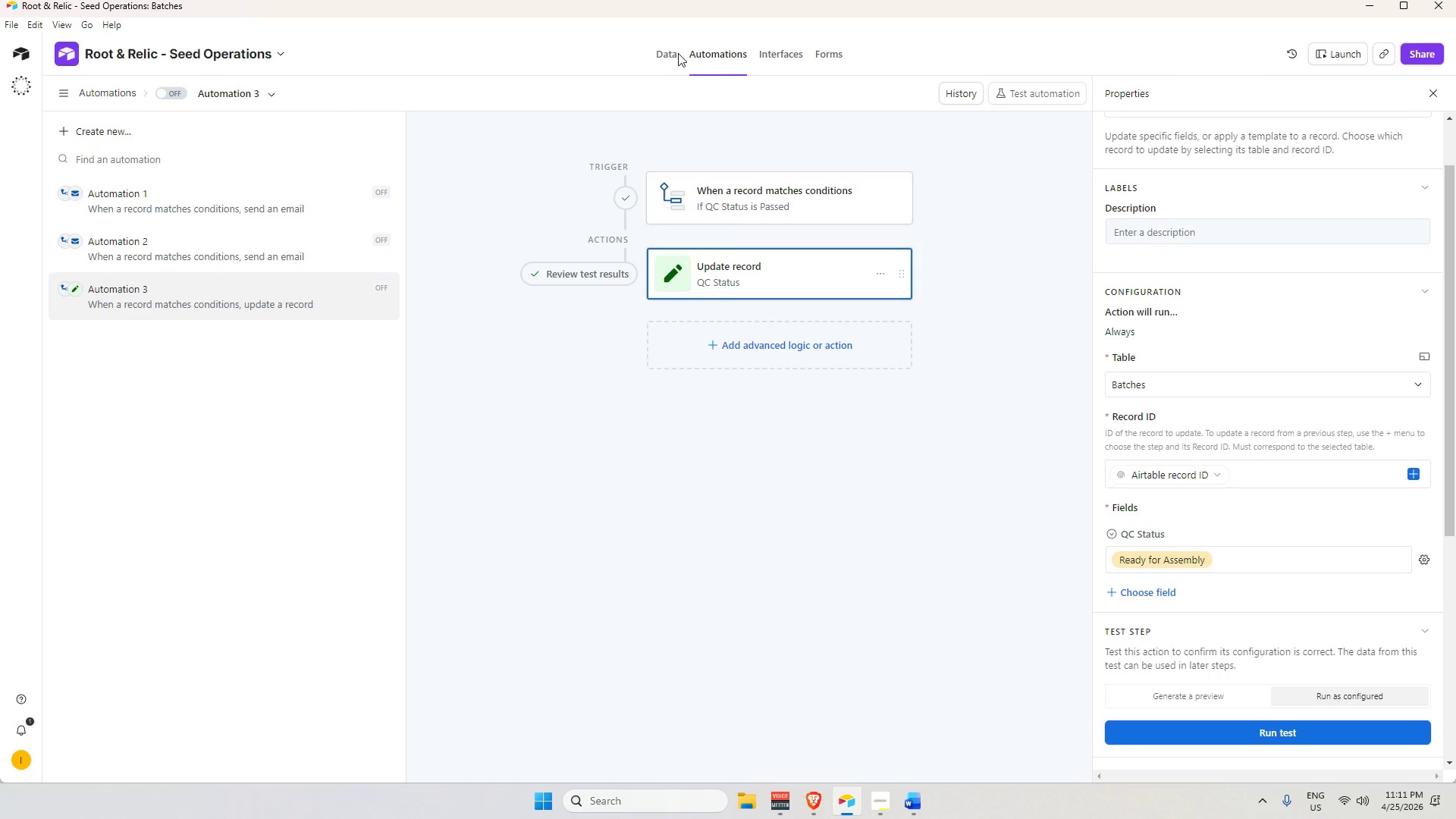 
left_click([667, 49])
 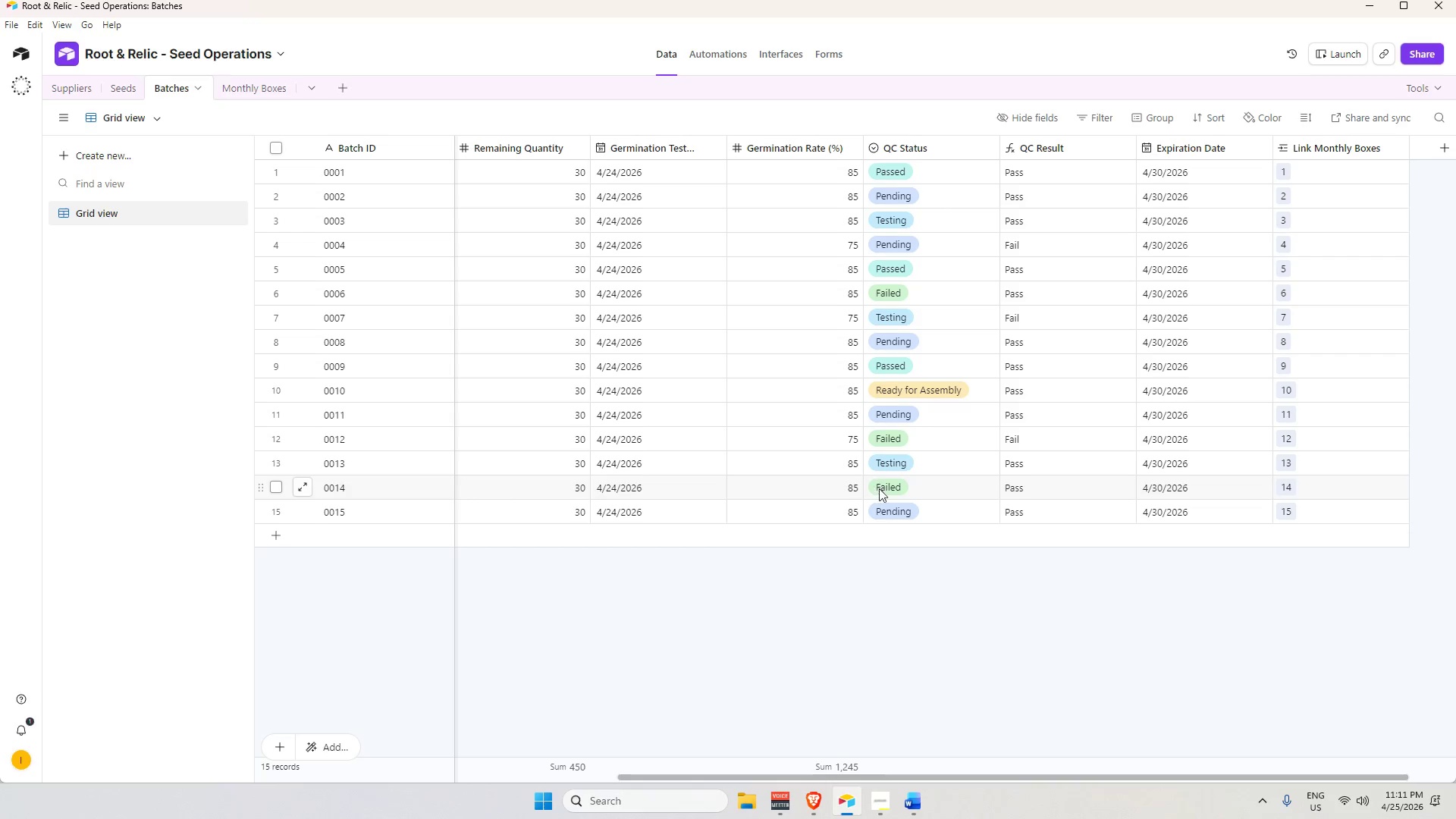 
scroll: coordinate [916, 523], scroll_direction: up, amount: 3.0
 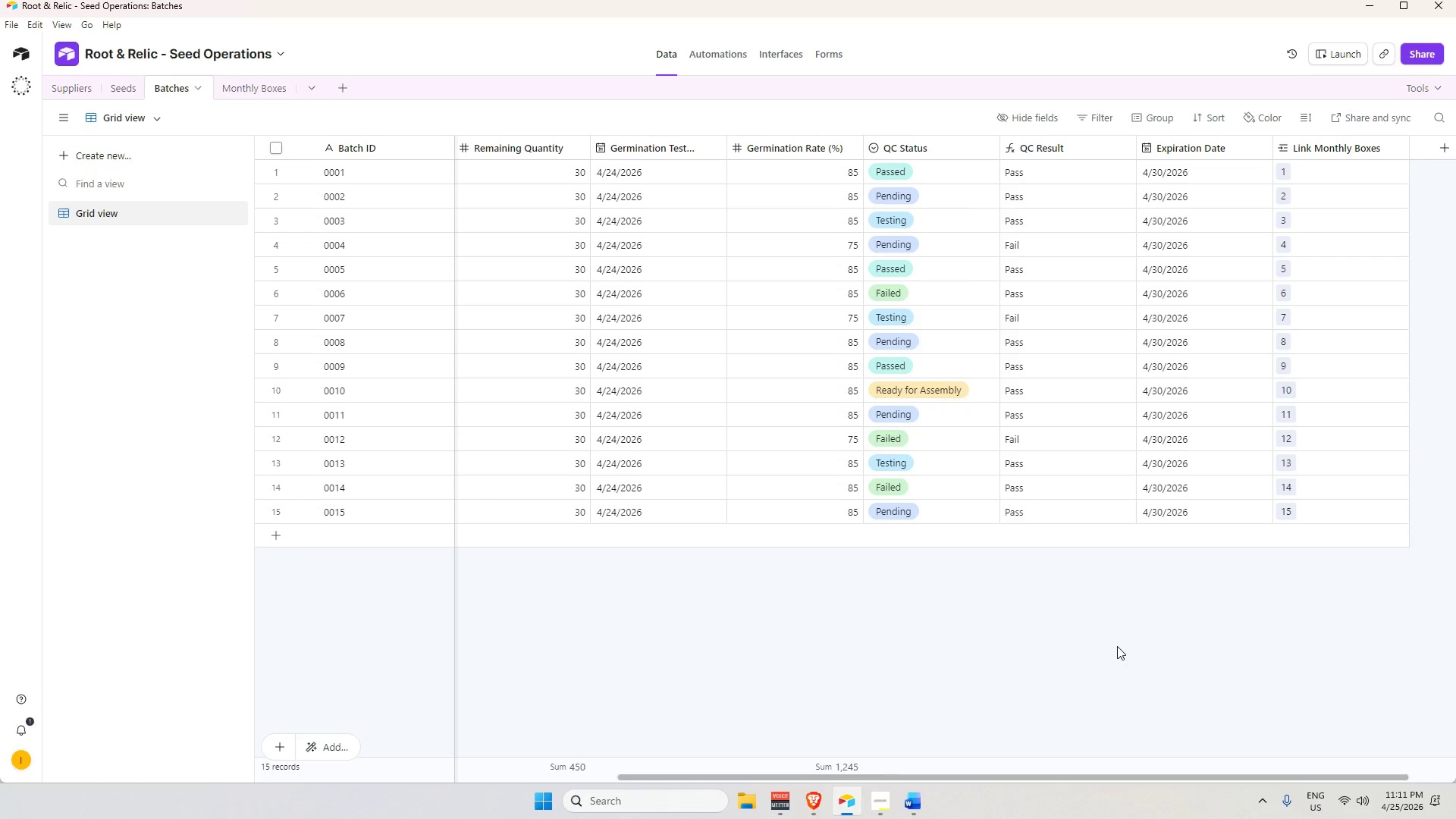 
wait(5.39)
 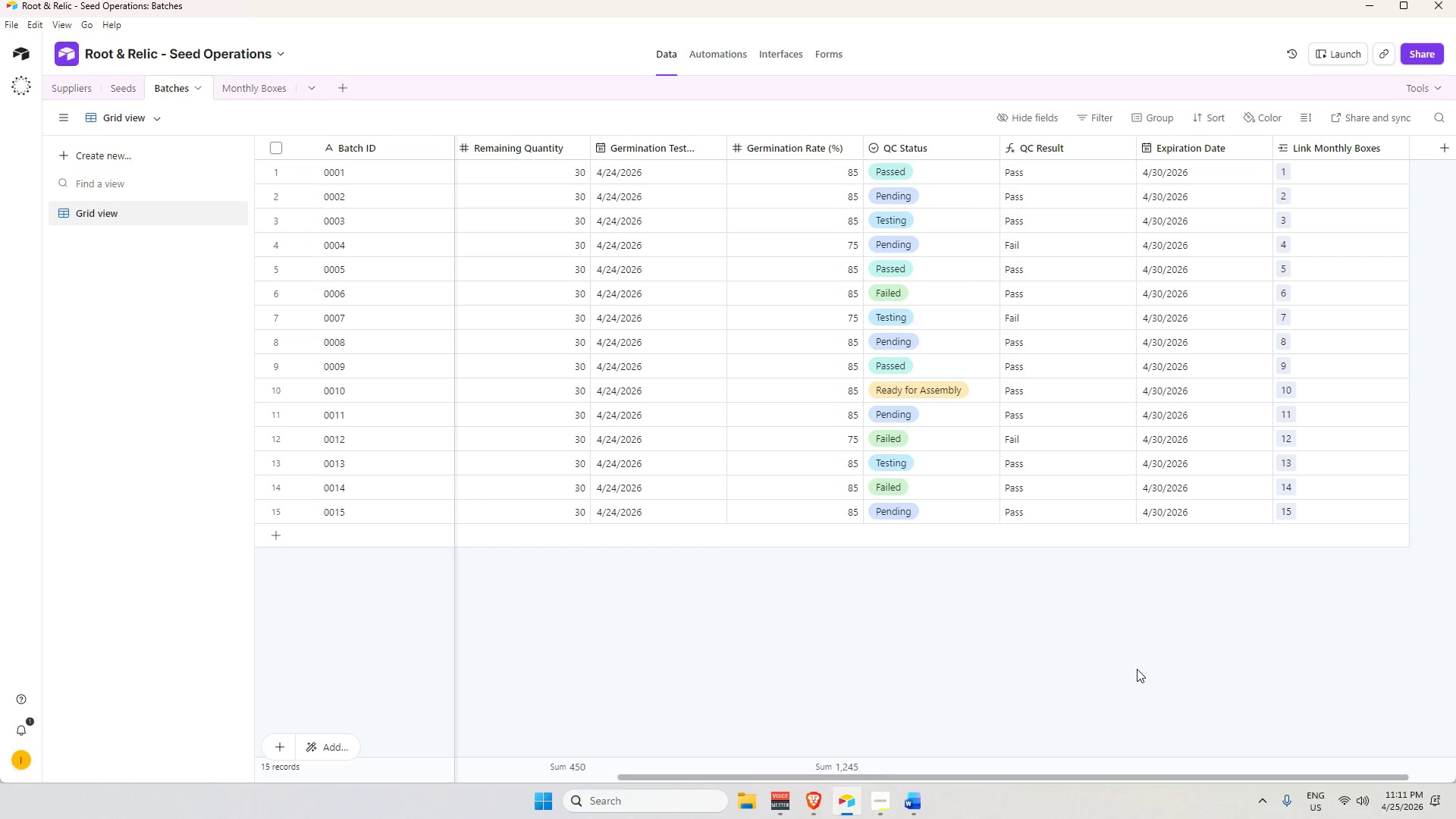 
left_click([721, 53])
 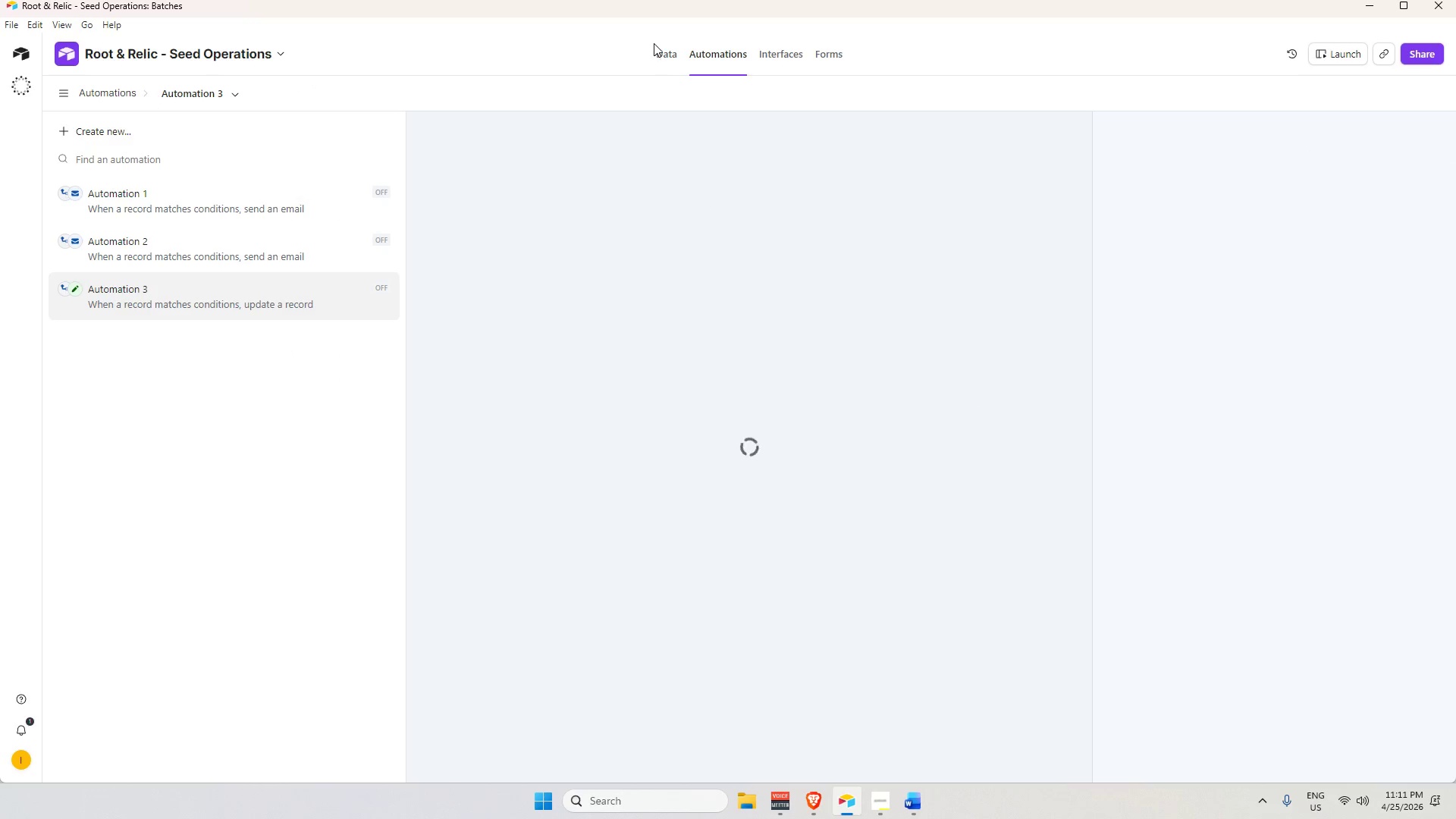 
left_click([663, 51])
 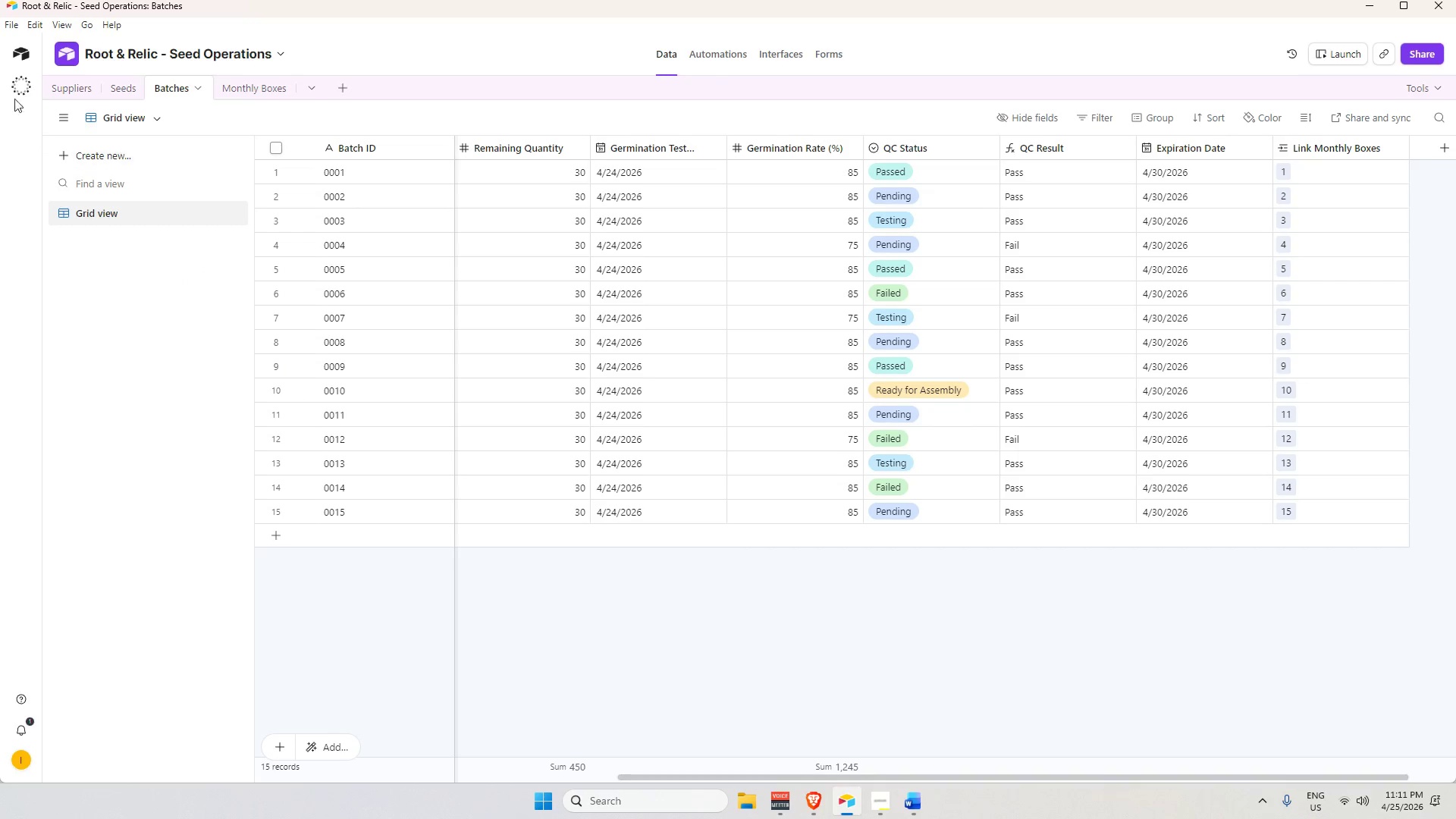 
left_click([59, 89])
 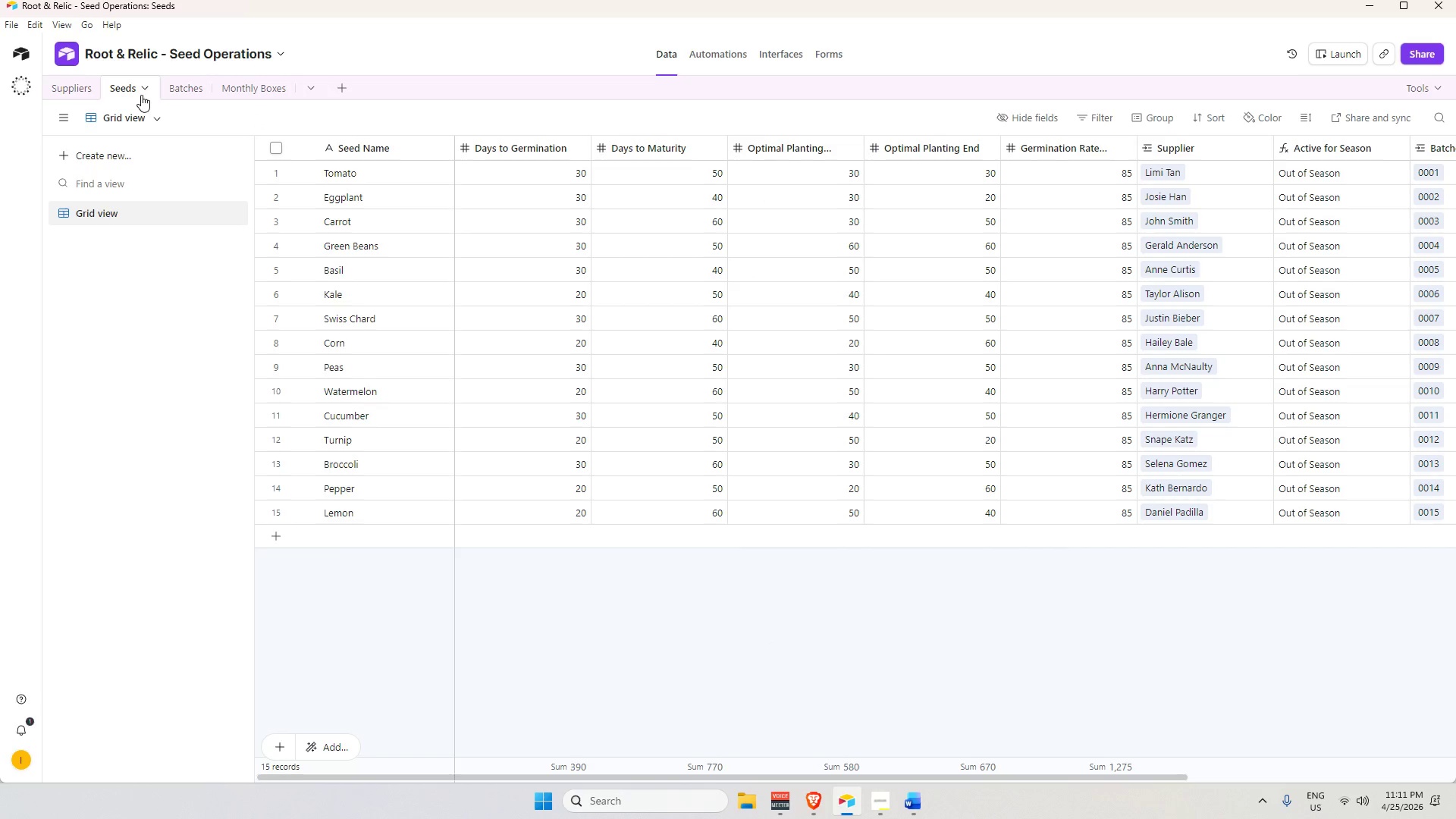 
left_click_drag(start_coordinate=[991, 777], to_coordinate=[1273, 789])
 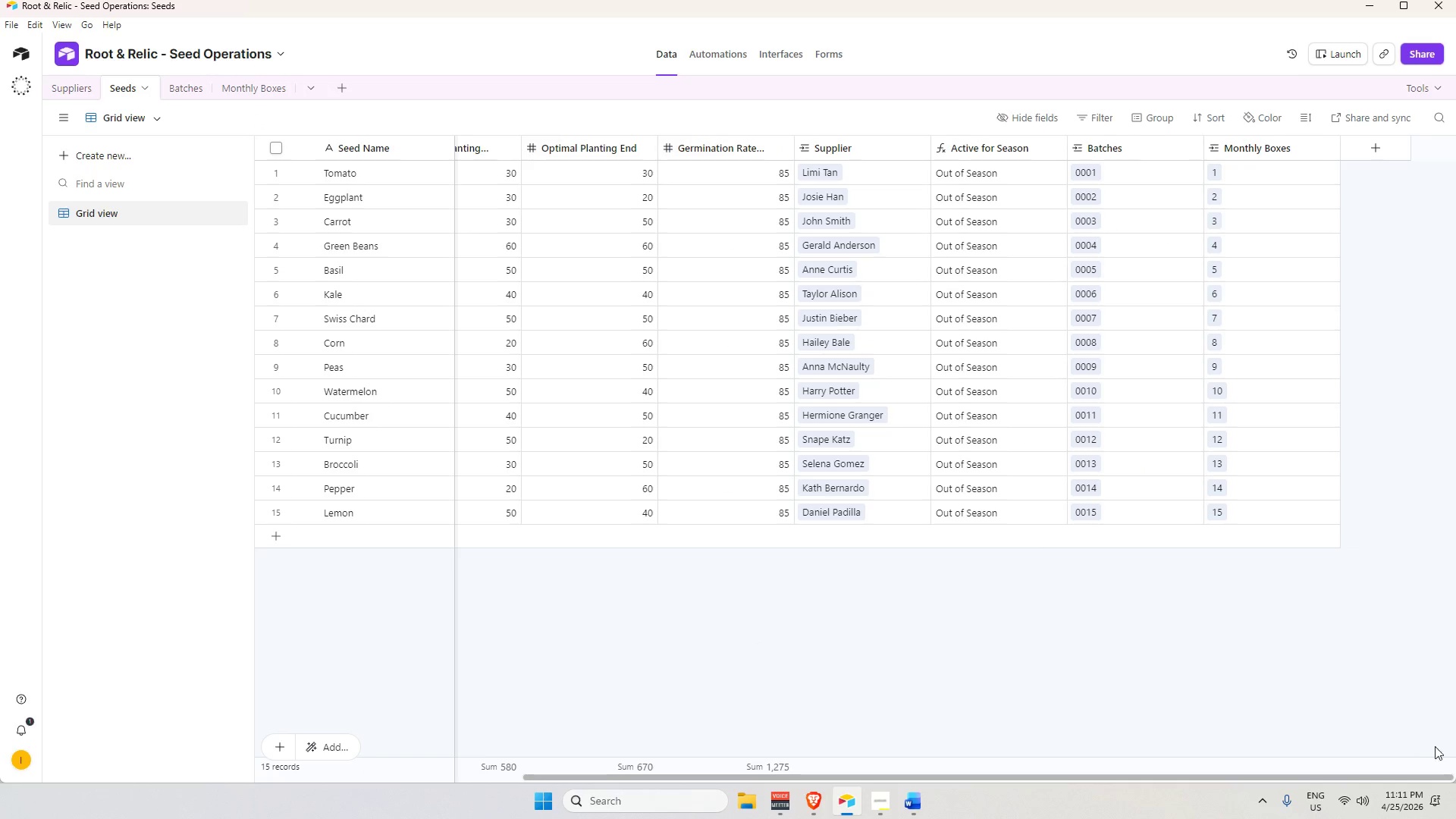 
left_click([1442, 714])
 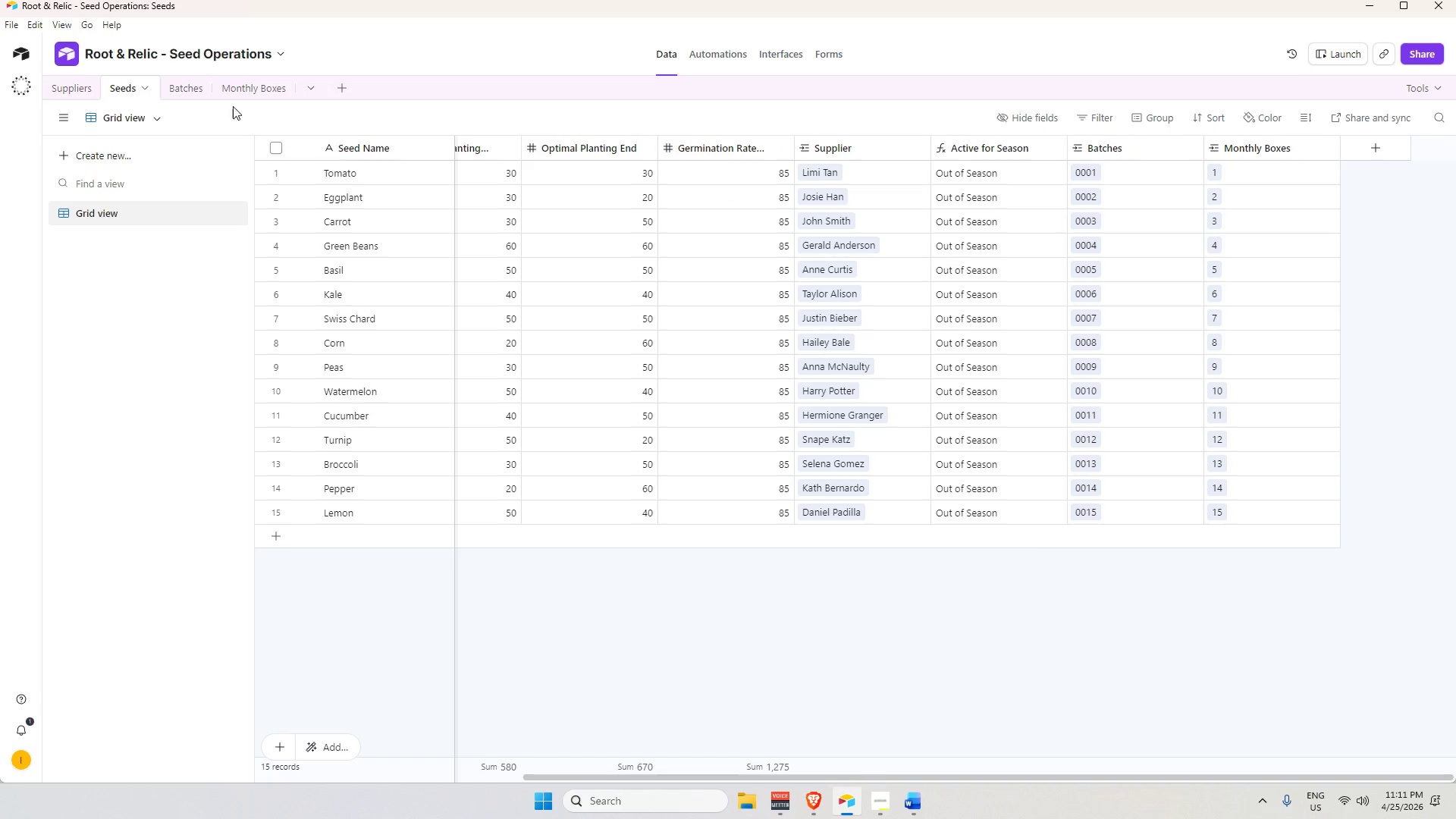 
left_click([183, 91])
 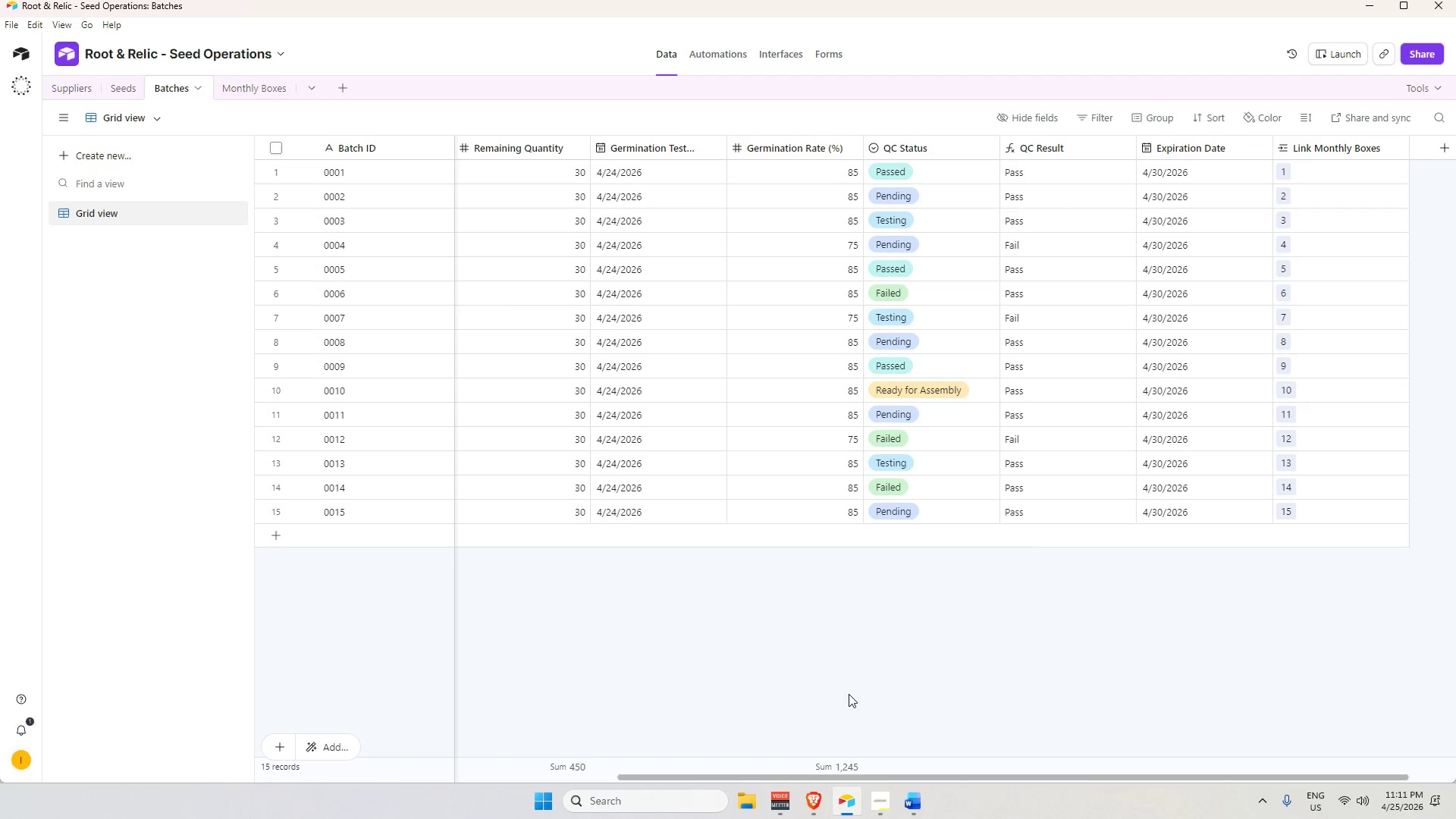 
left_click_drag(start_coordinate=[893, 777], to_coordinate=[1140, 749])
 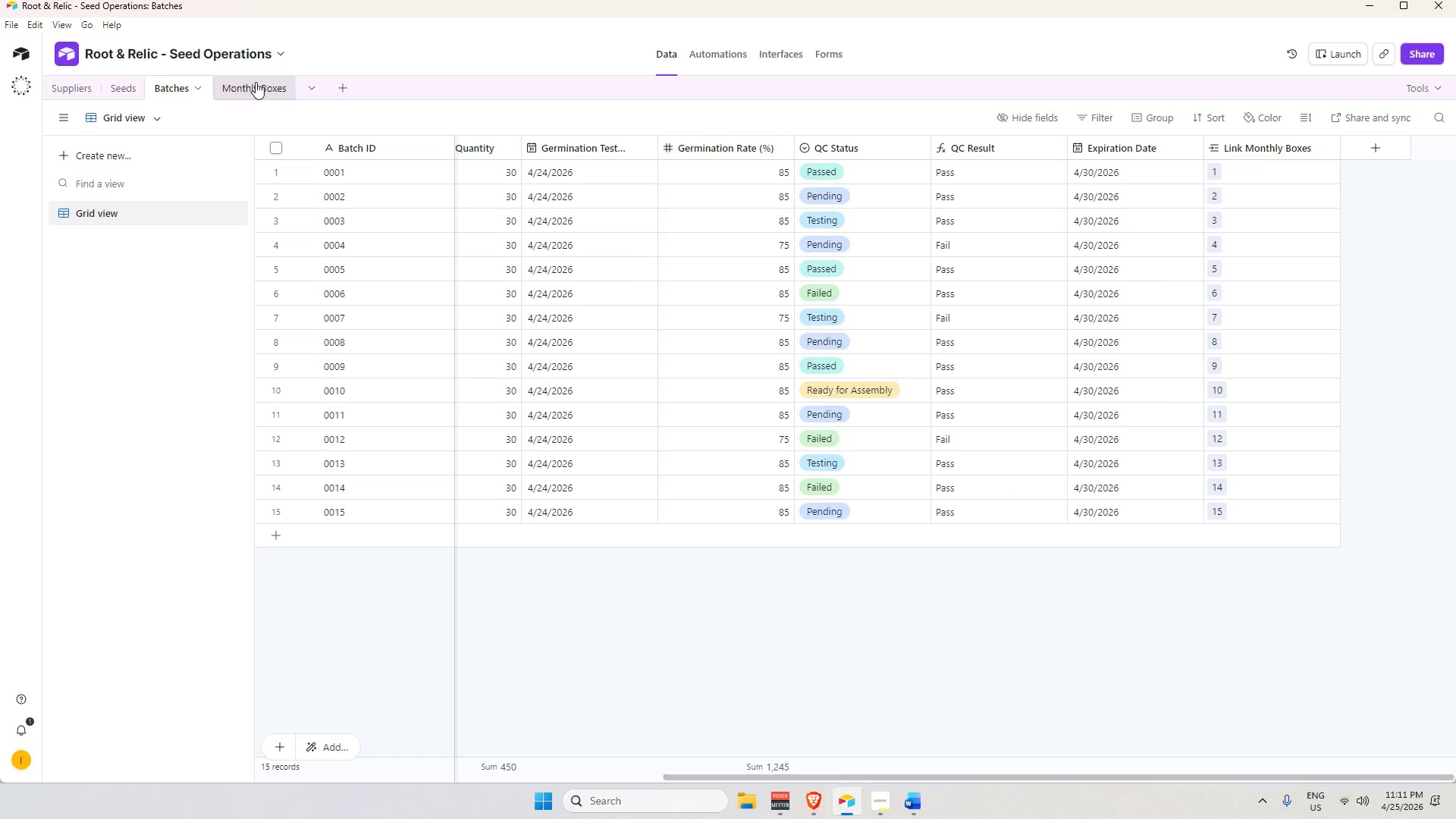 
left_click([256, 81])
 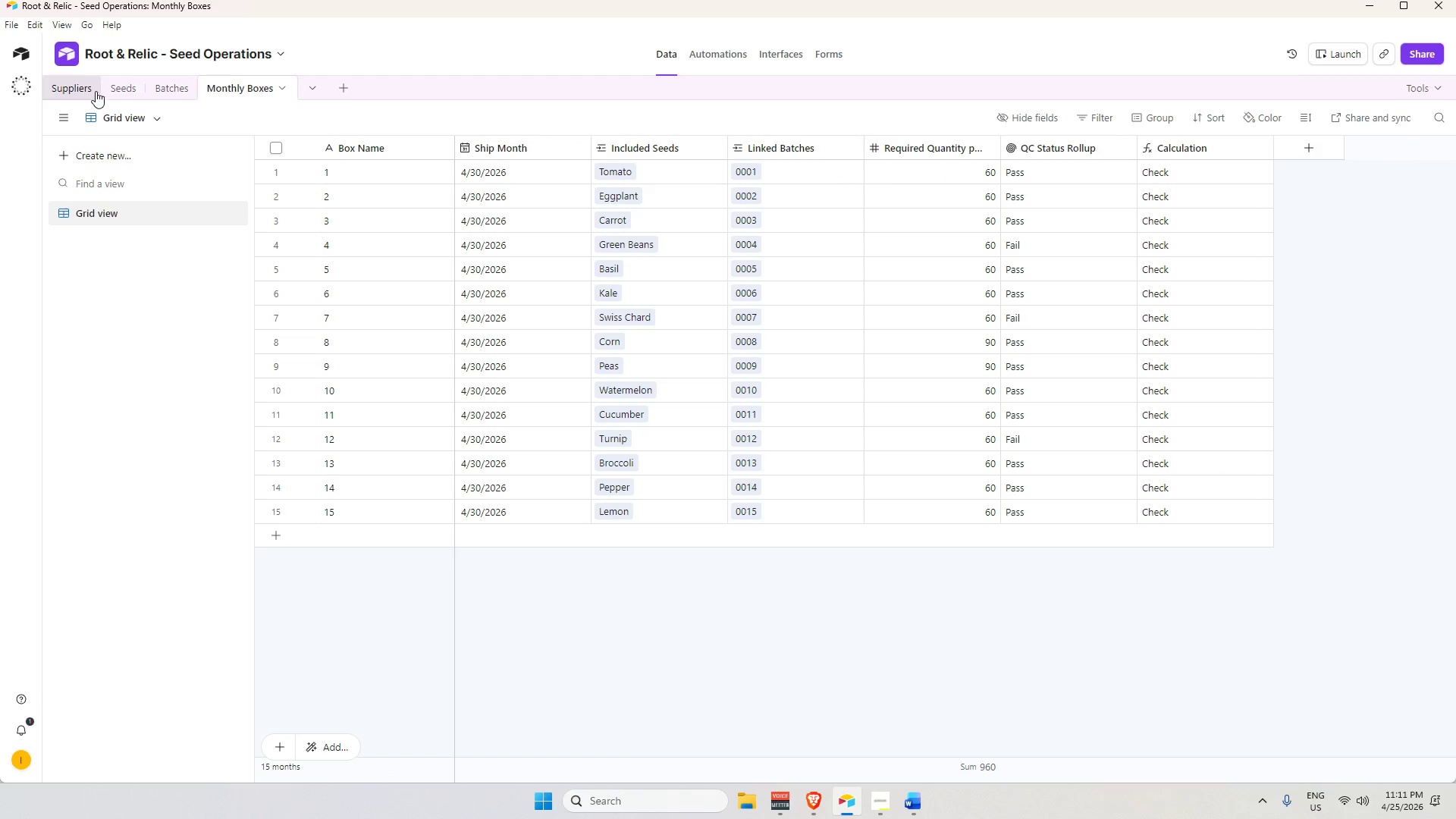 
left_click([86, 88])
 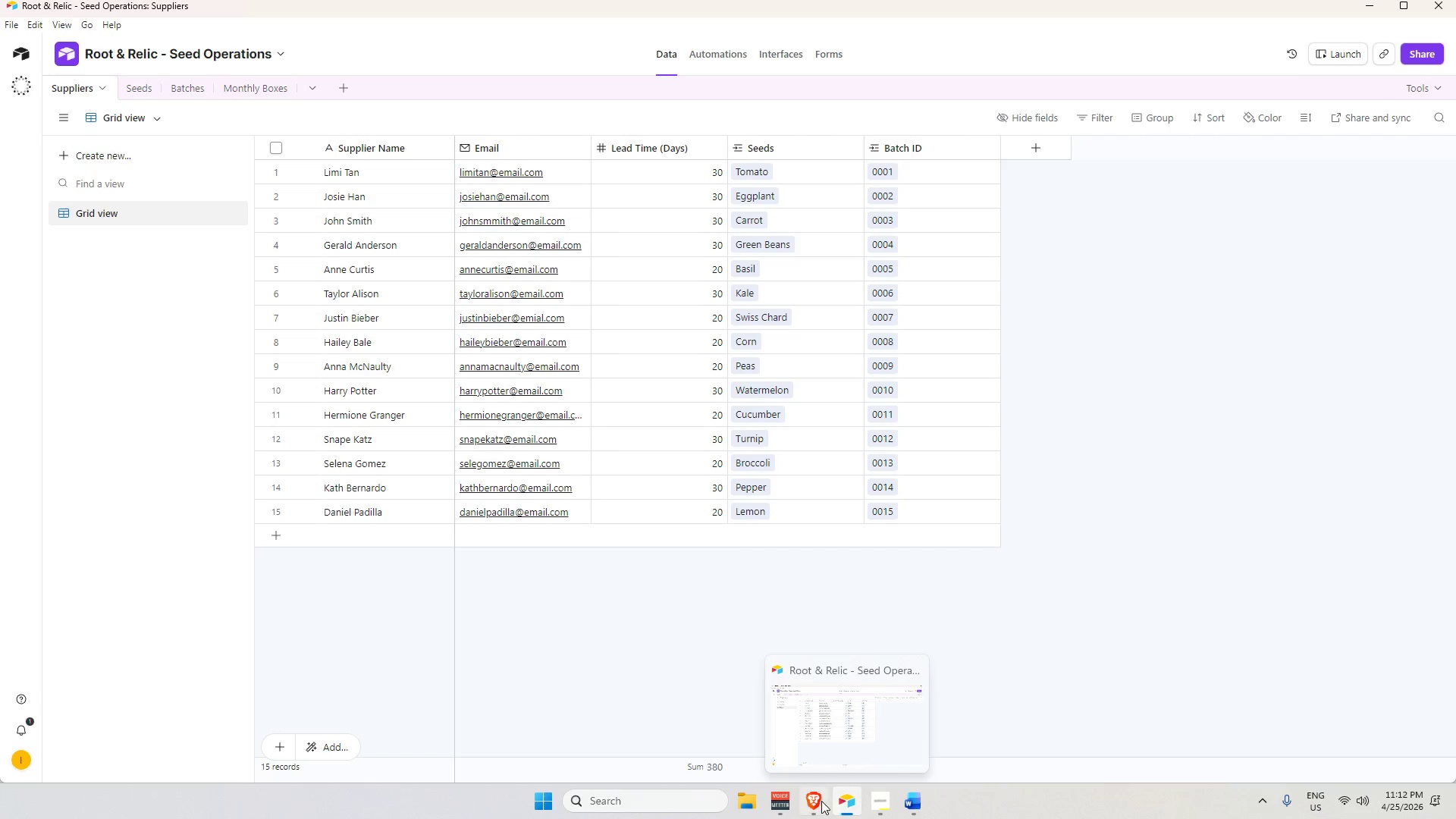 
left_click([821, 801])
 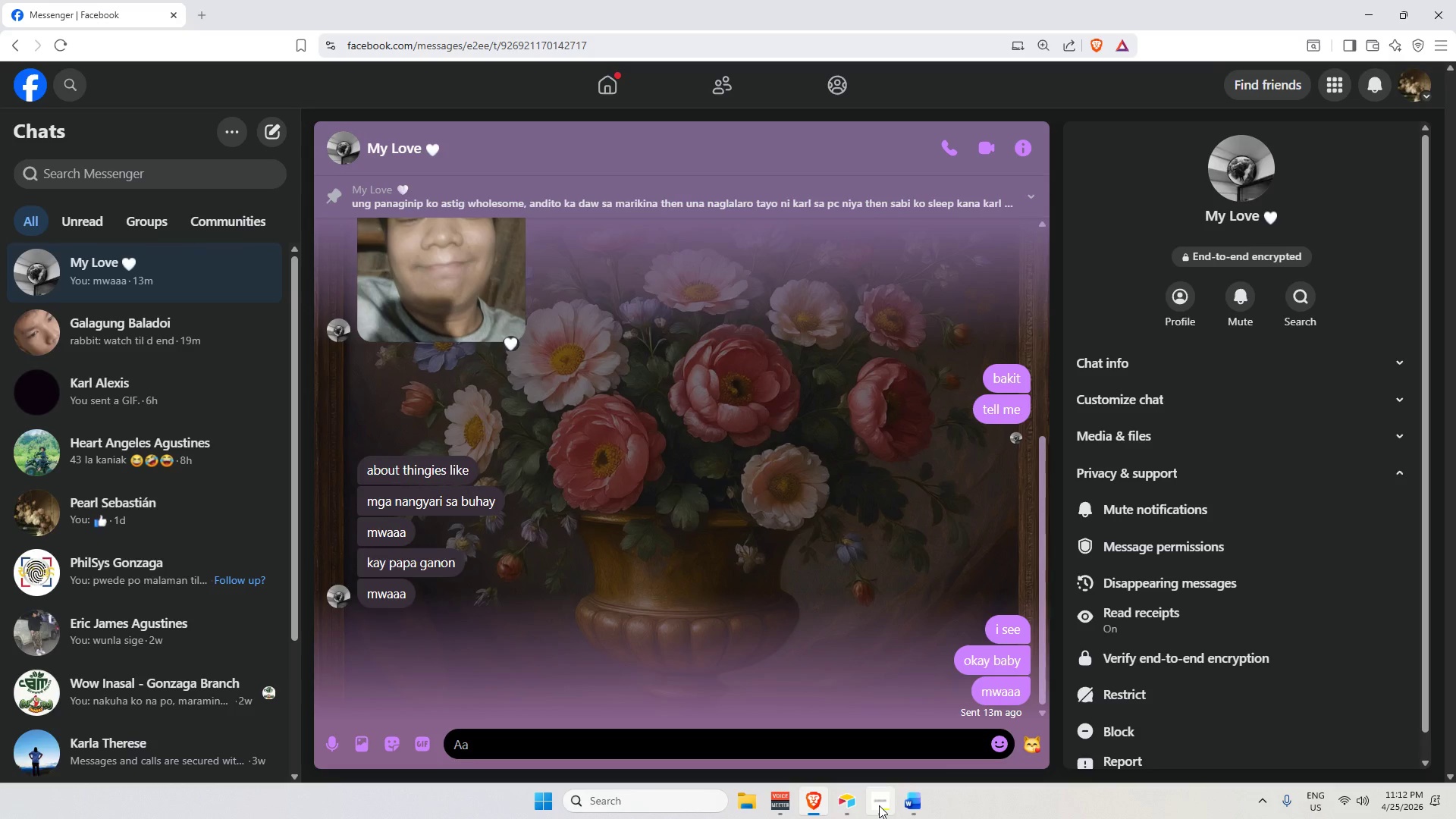 
left_click([922, 811])
 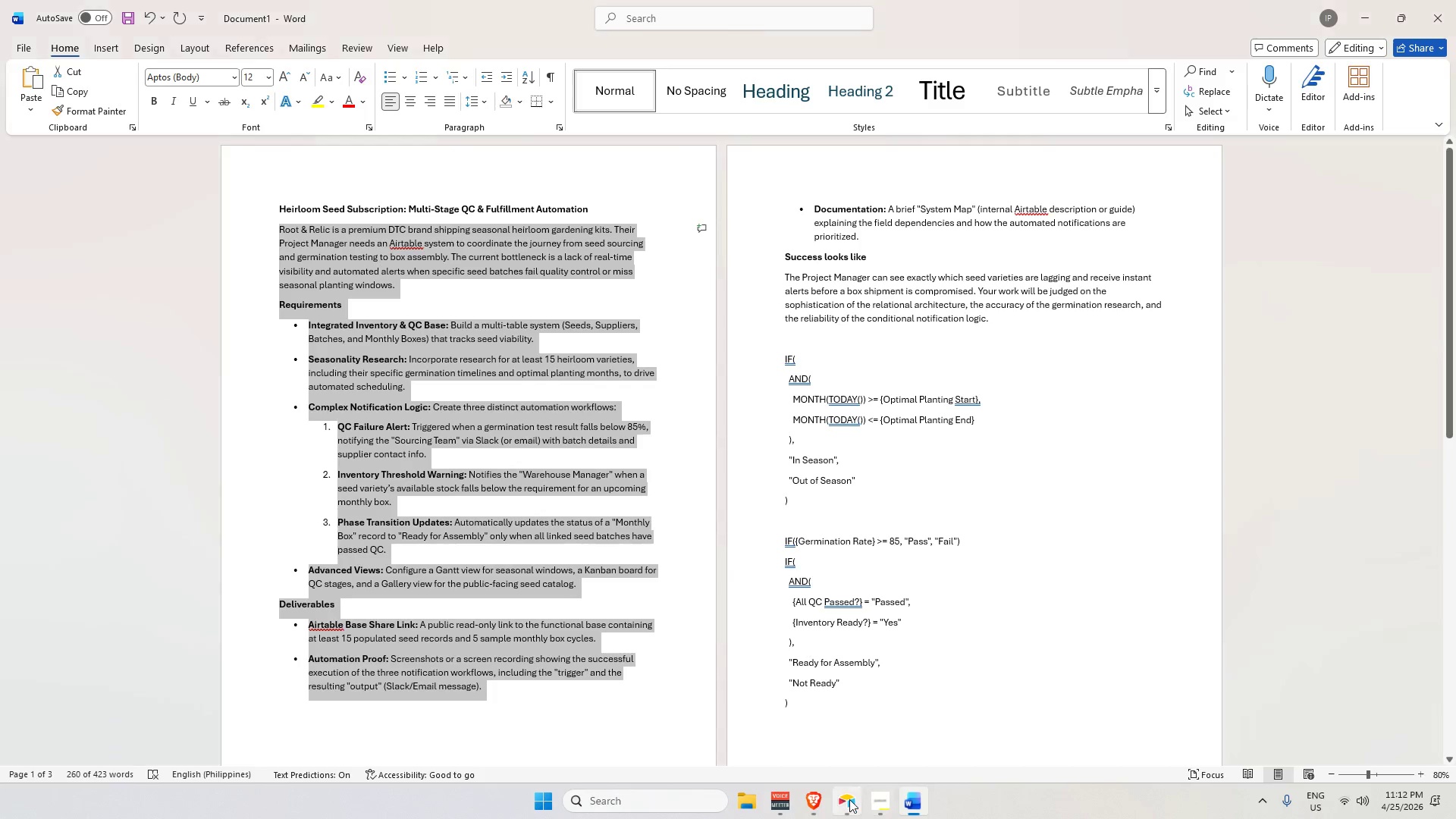 
left_click([849, 799])
 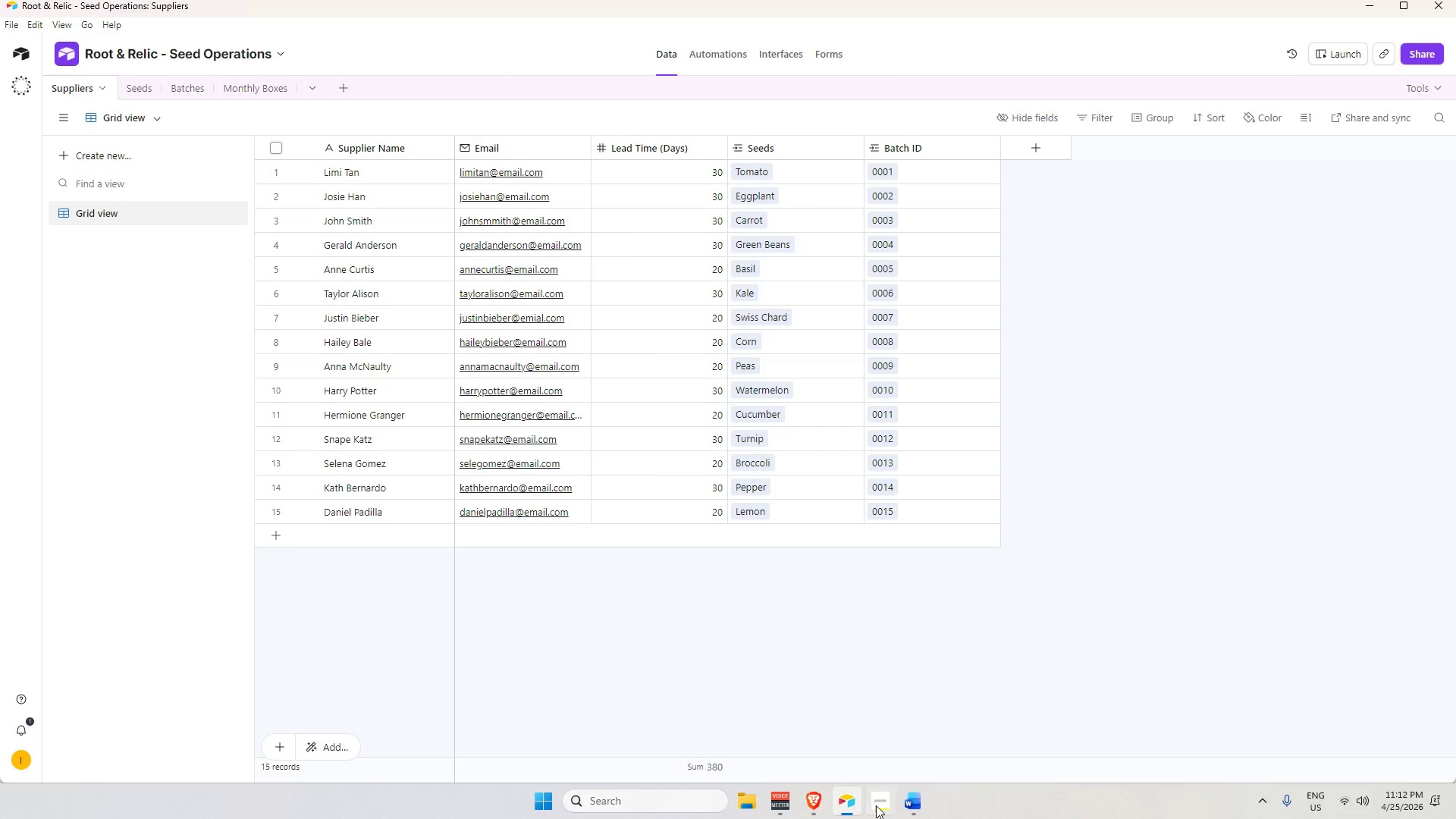 
left_click([880, 806])